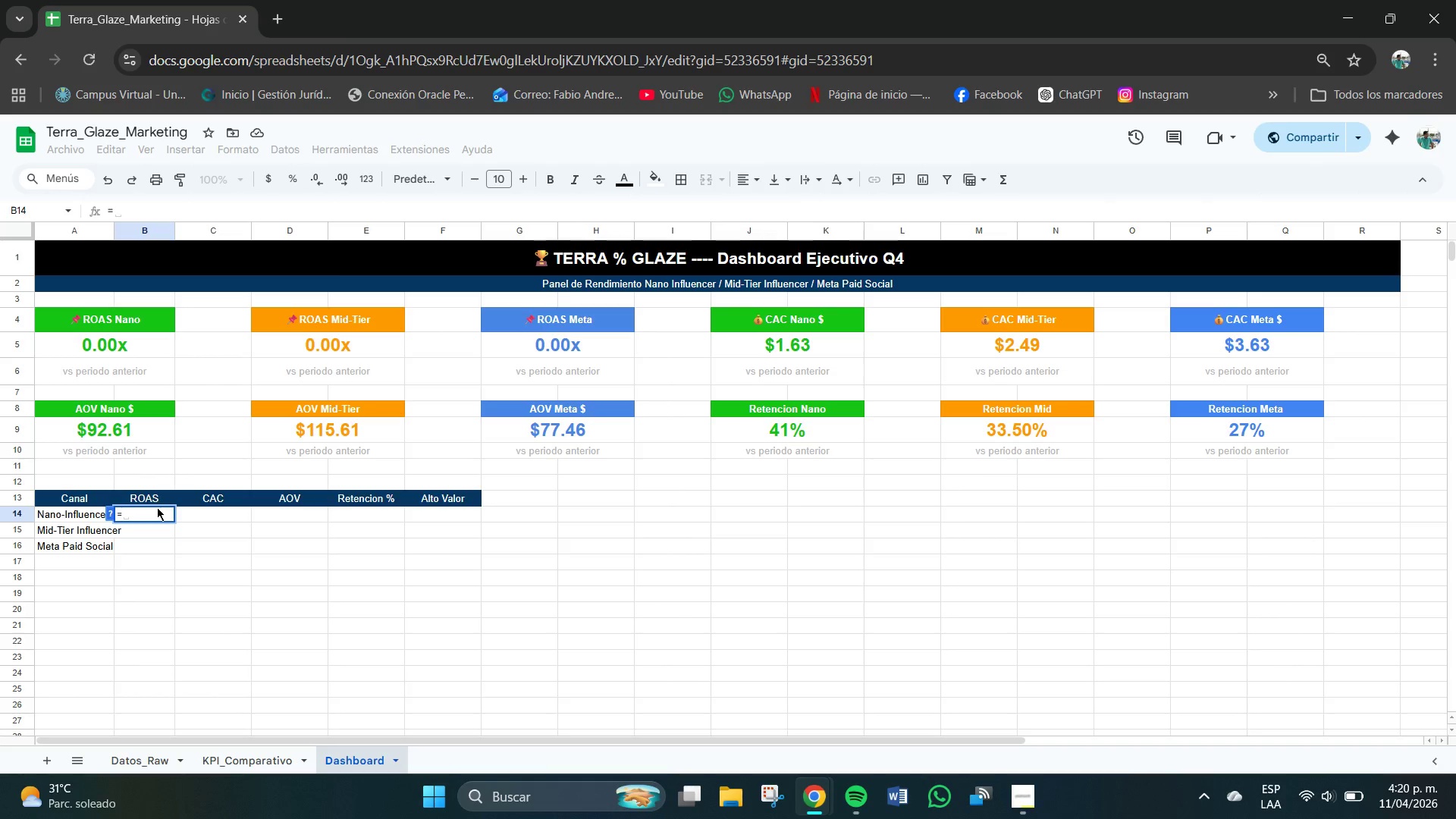 
key(CapsLock)
 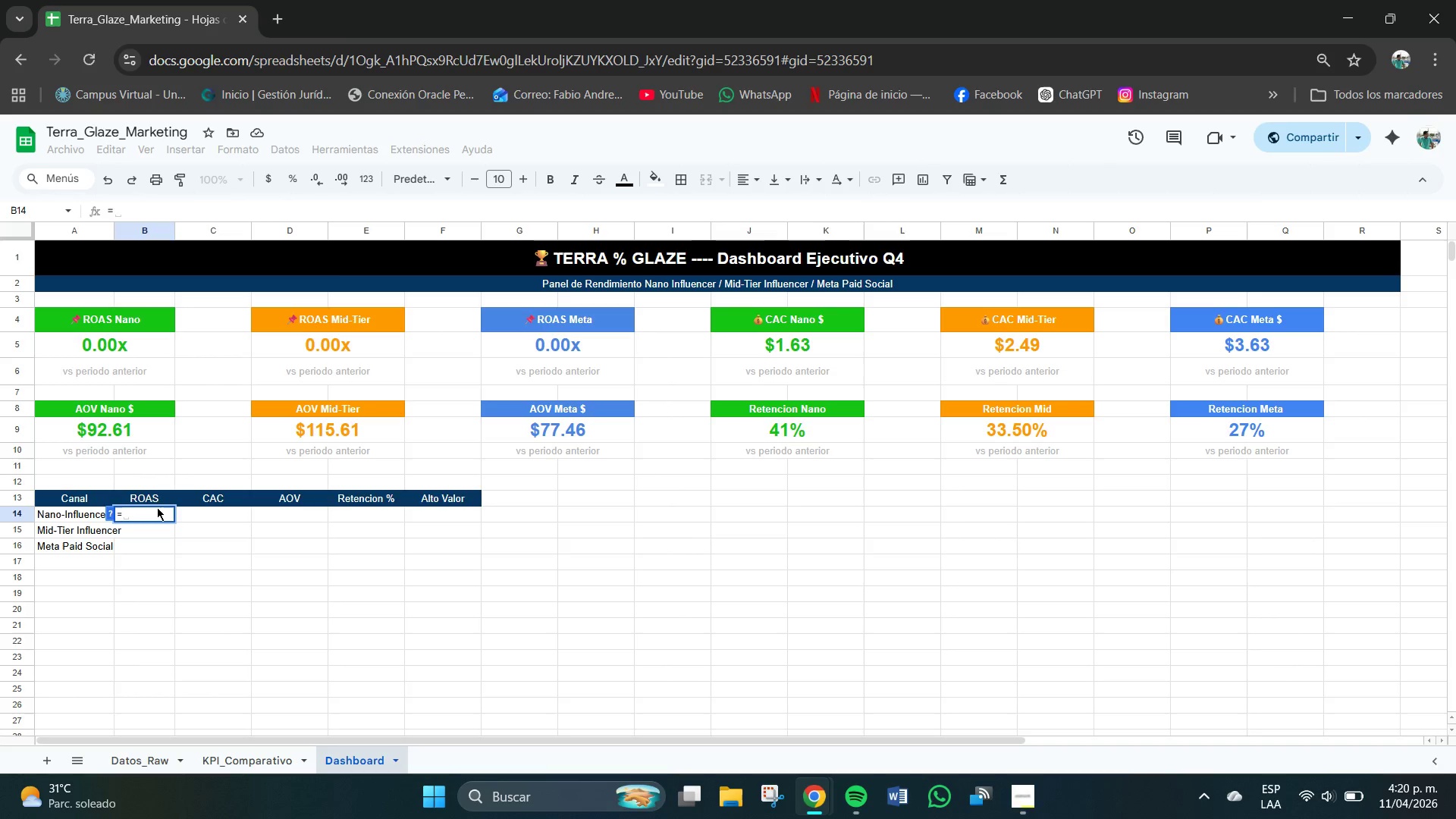 
type([KIP)
key(Backspace)
key(Backspace)
type(PI)
 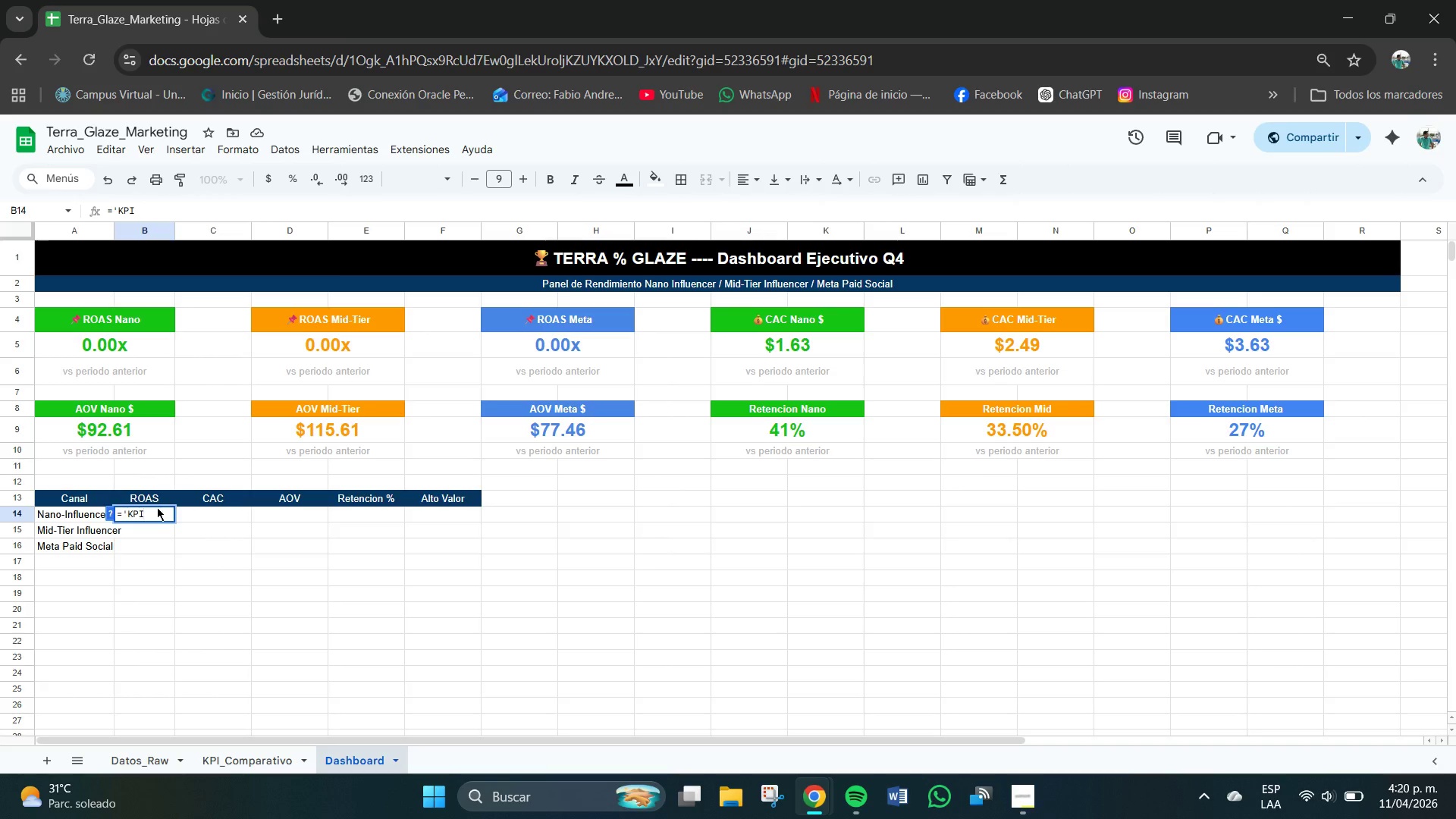 
type(_Comparativo)
 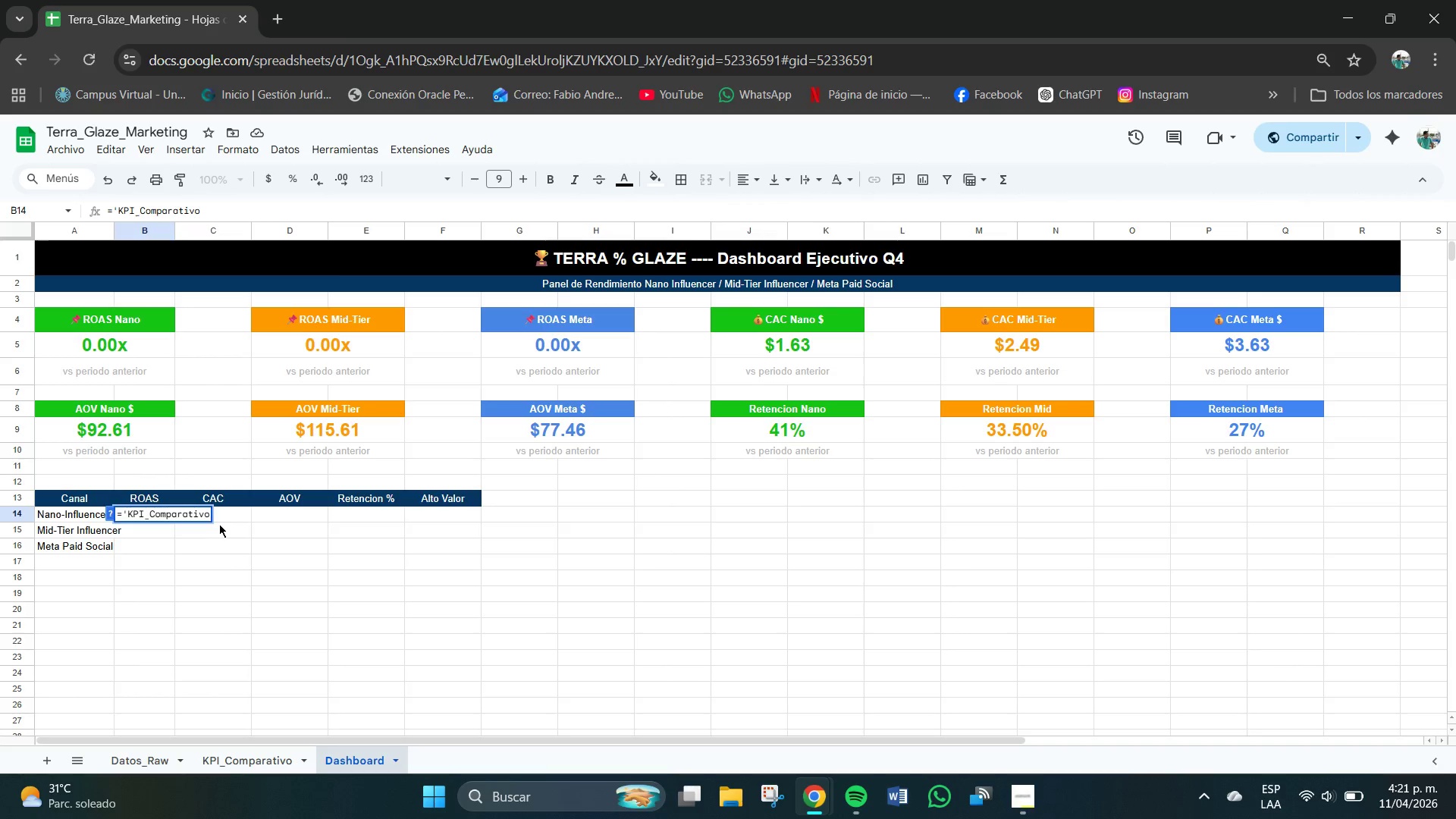 
wait(5.31)
 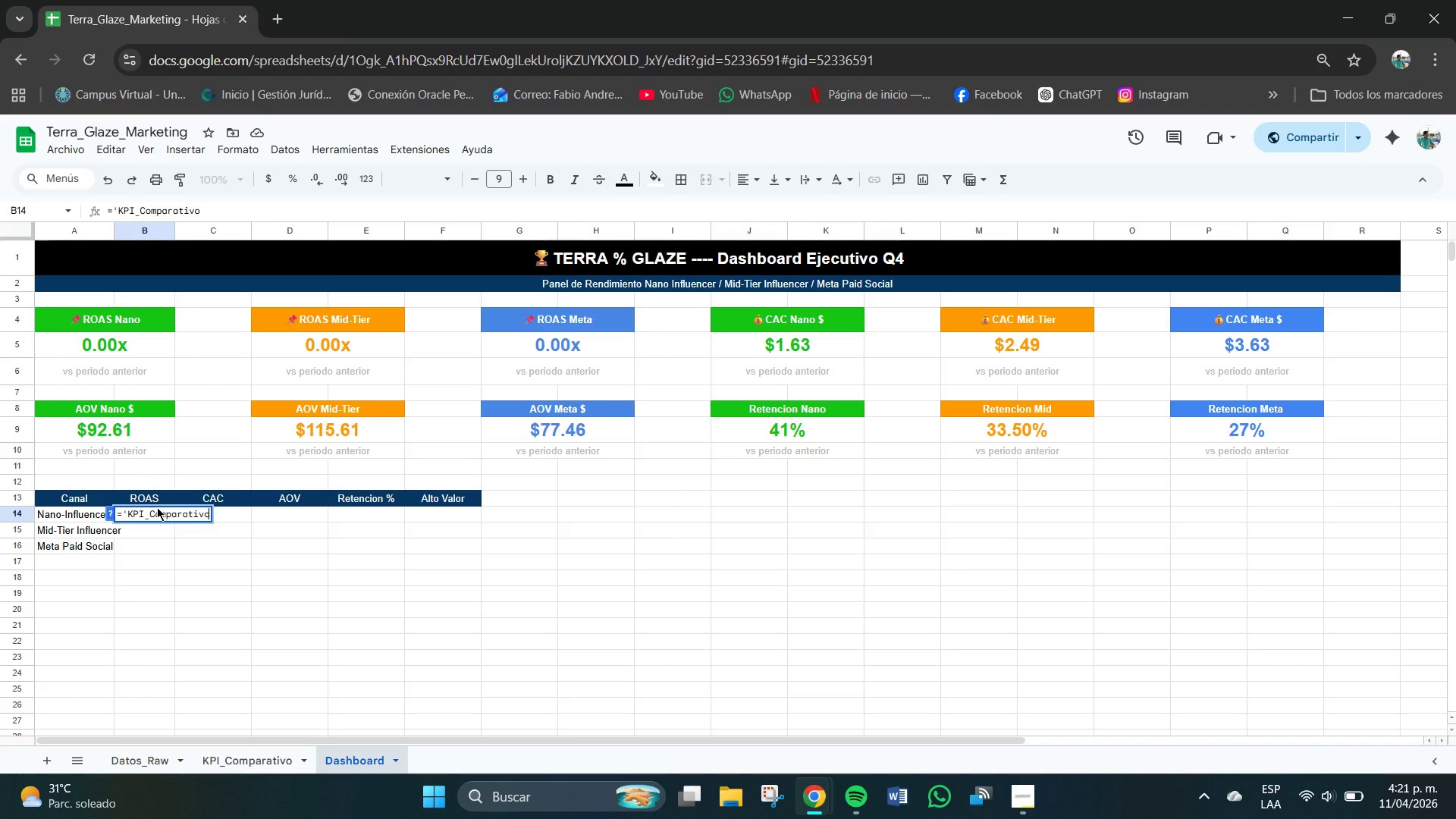 
type([!D30)
 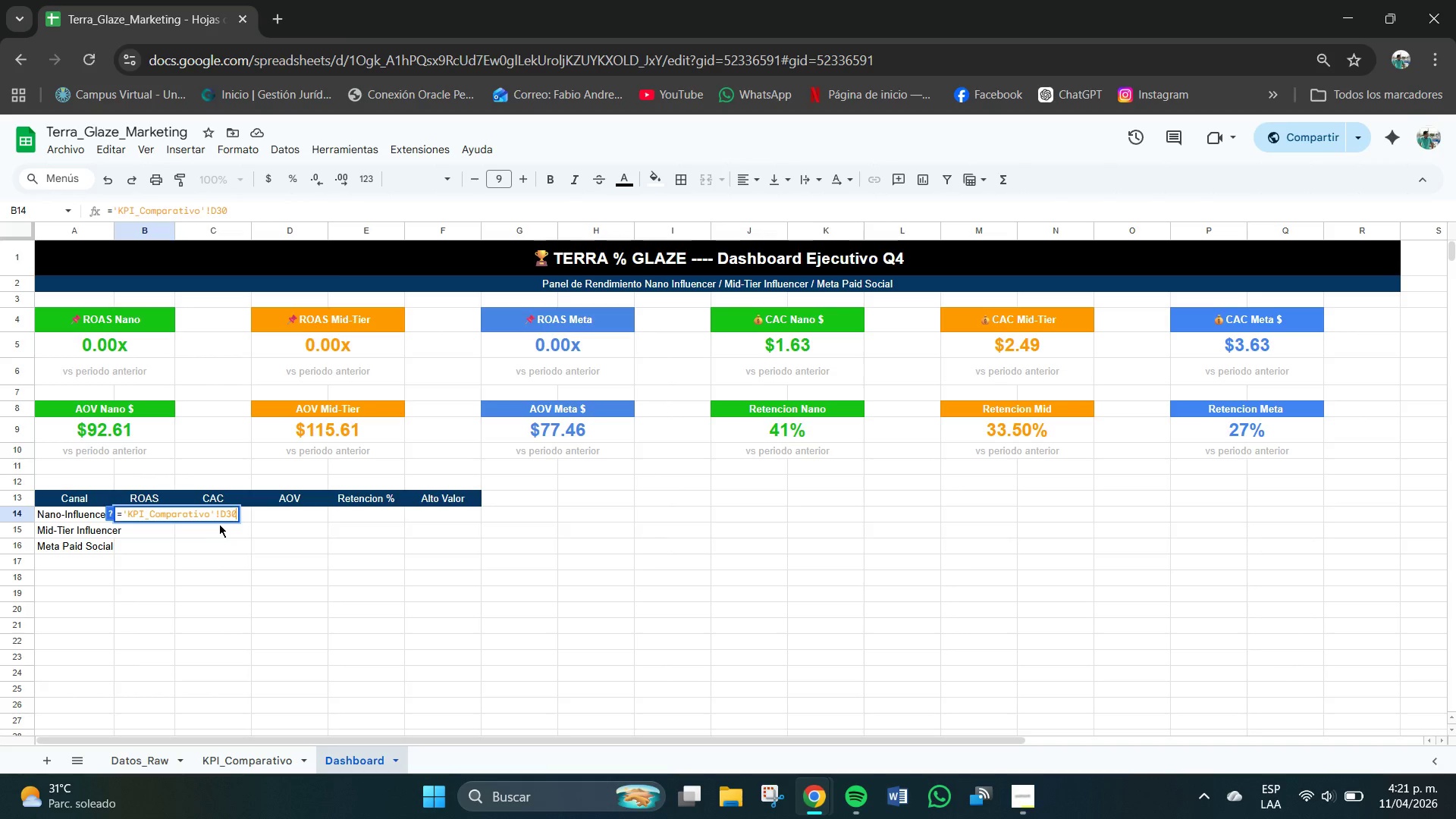 
key(Shift+7)
 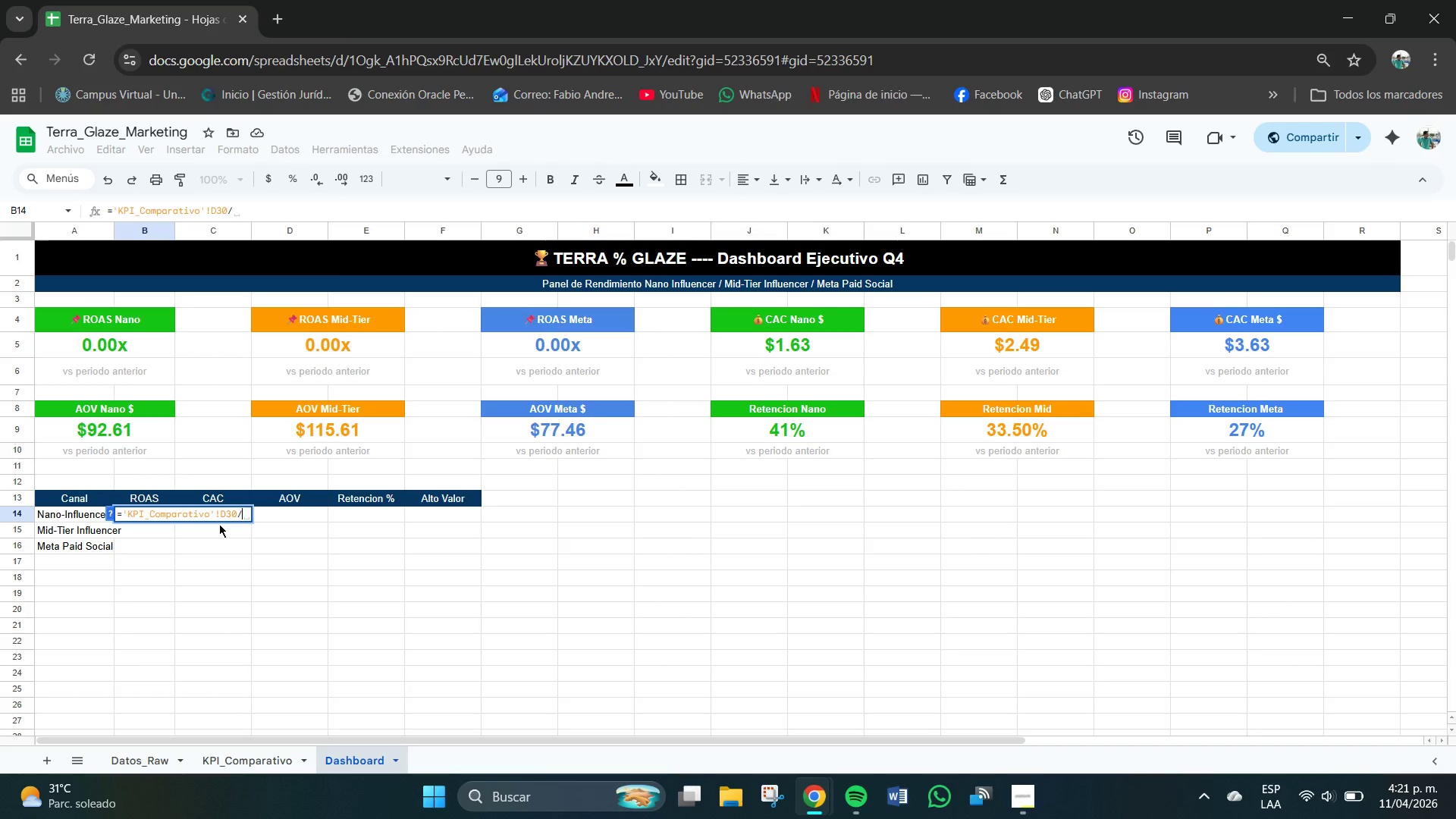 
type([KPI)
 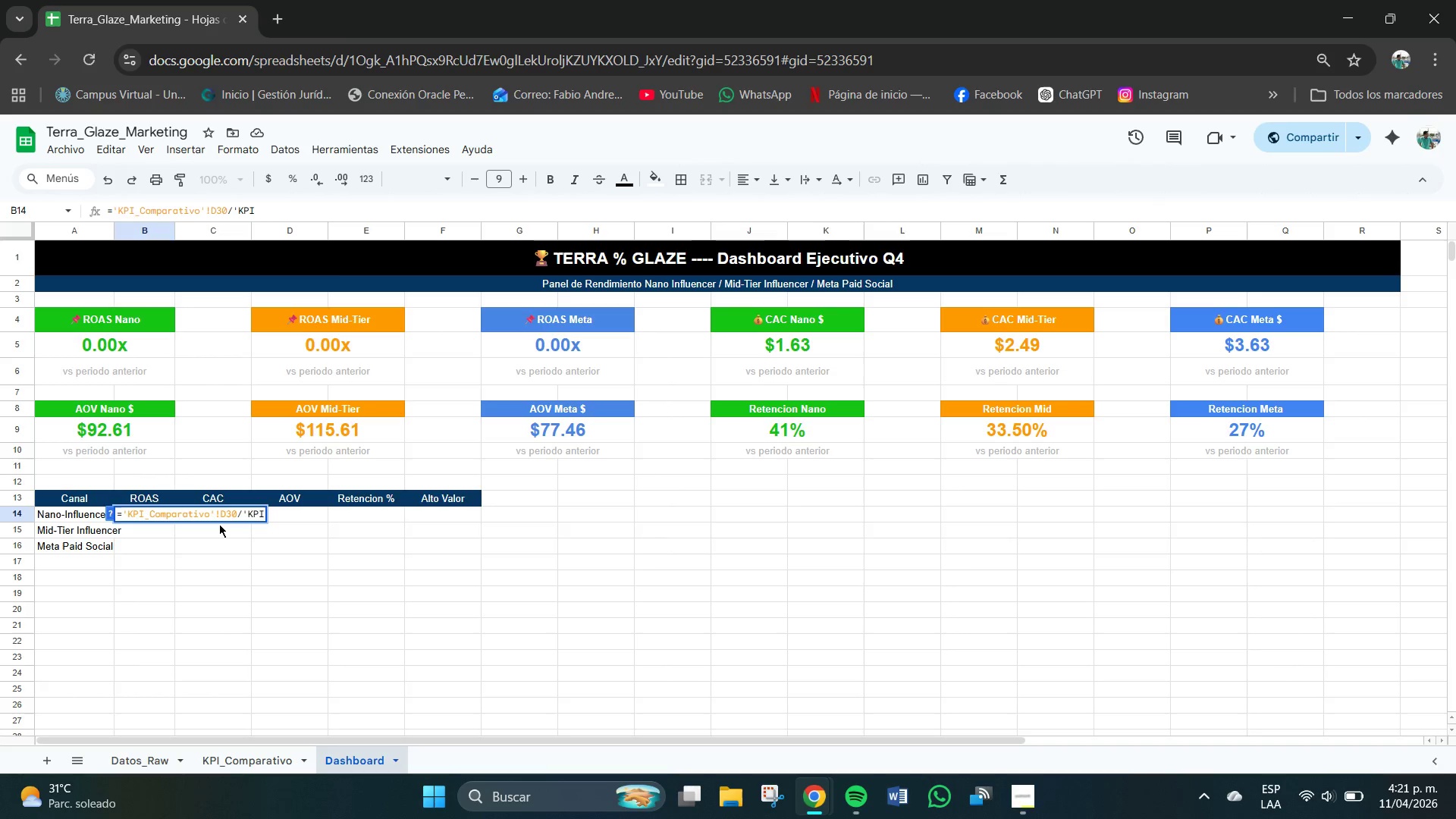 
type(<)
key(Backspace)
type(_Comparativo)
 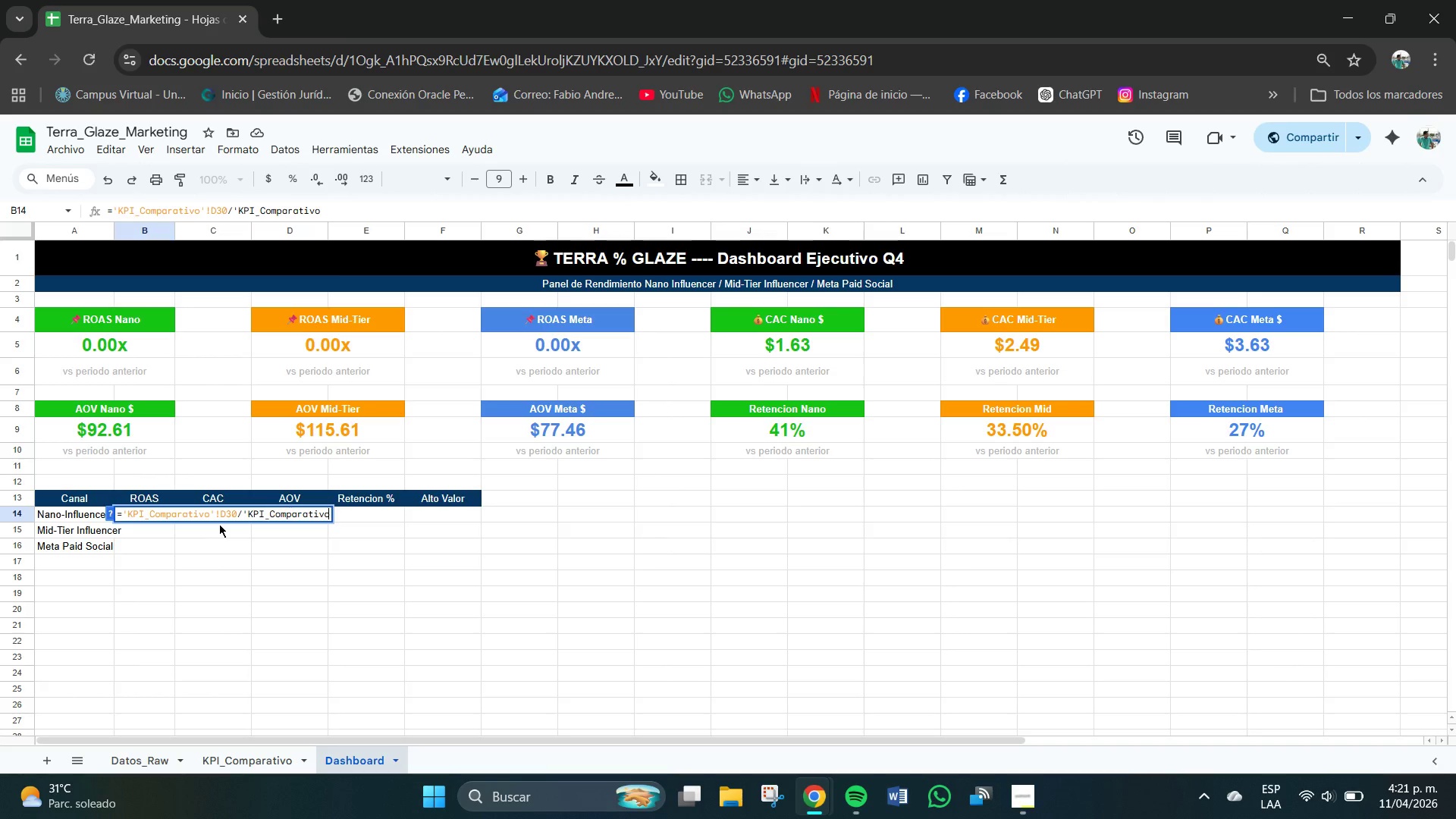 
wait(5.06)
 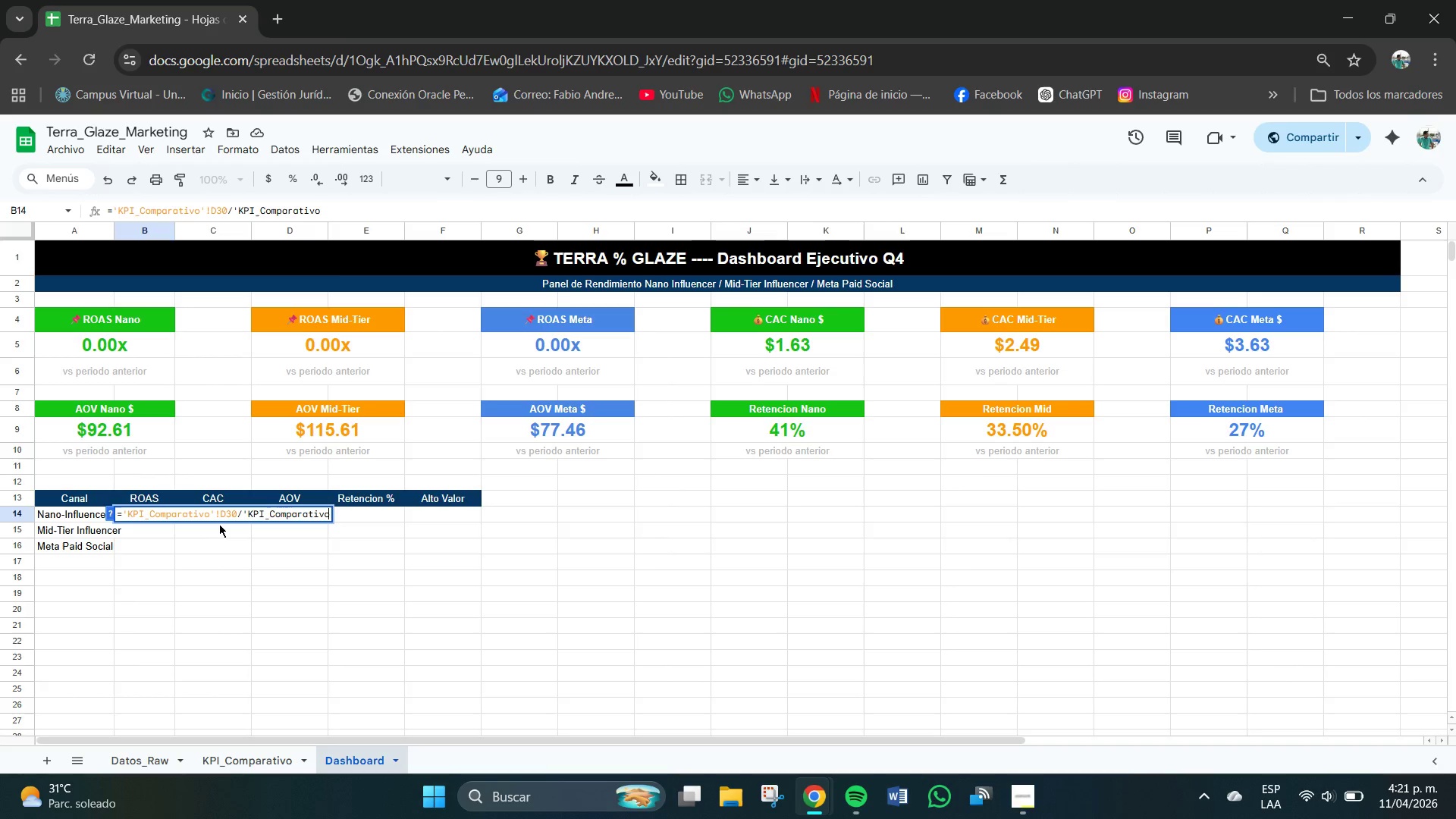 
key(BracketLeft)
 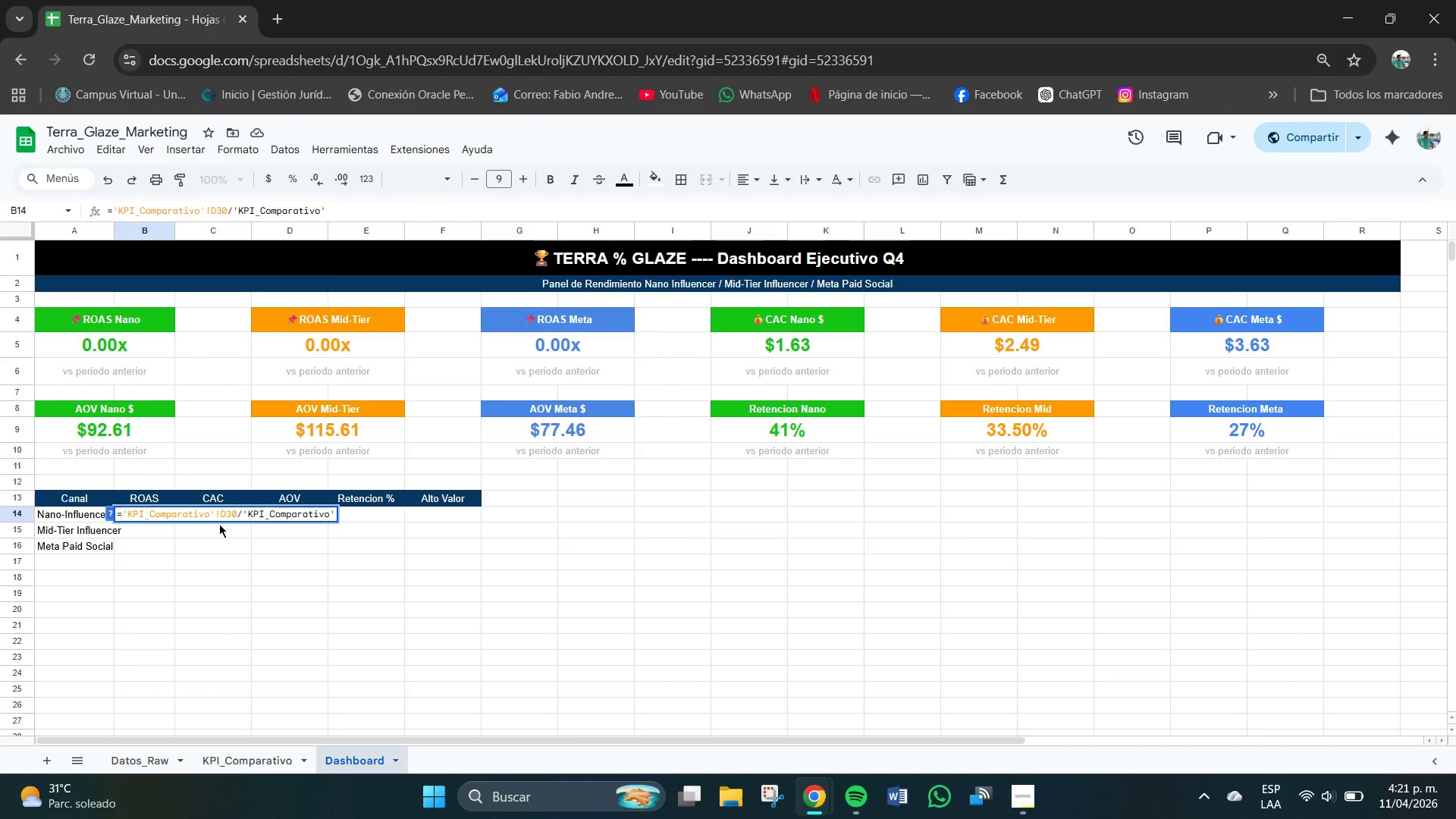 
type(!B30)
 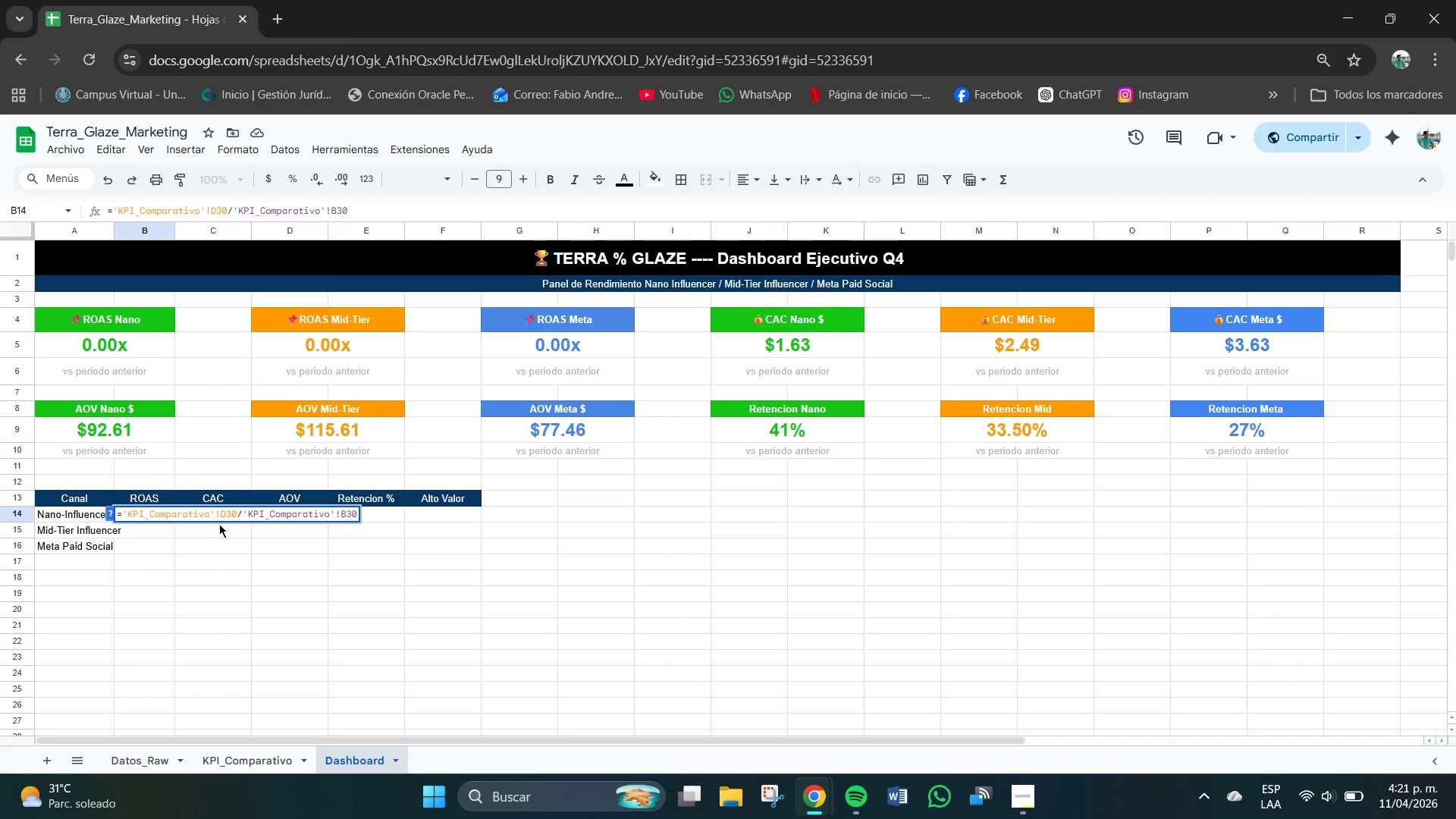 
wait(6.78)
 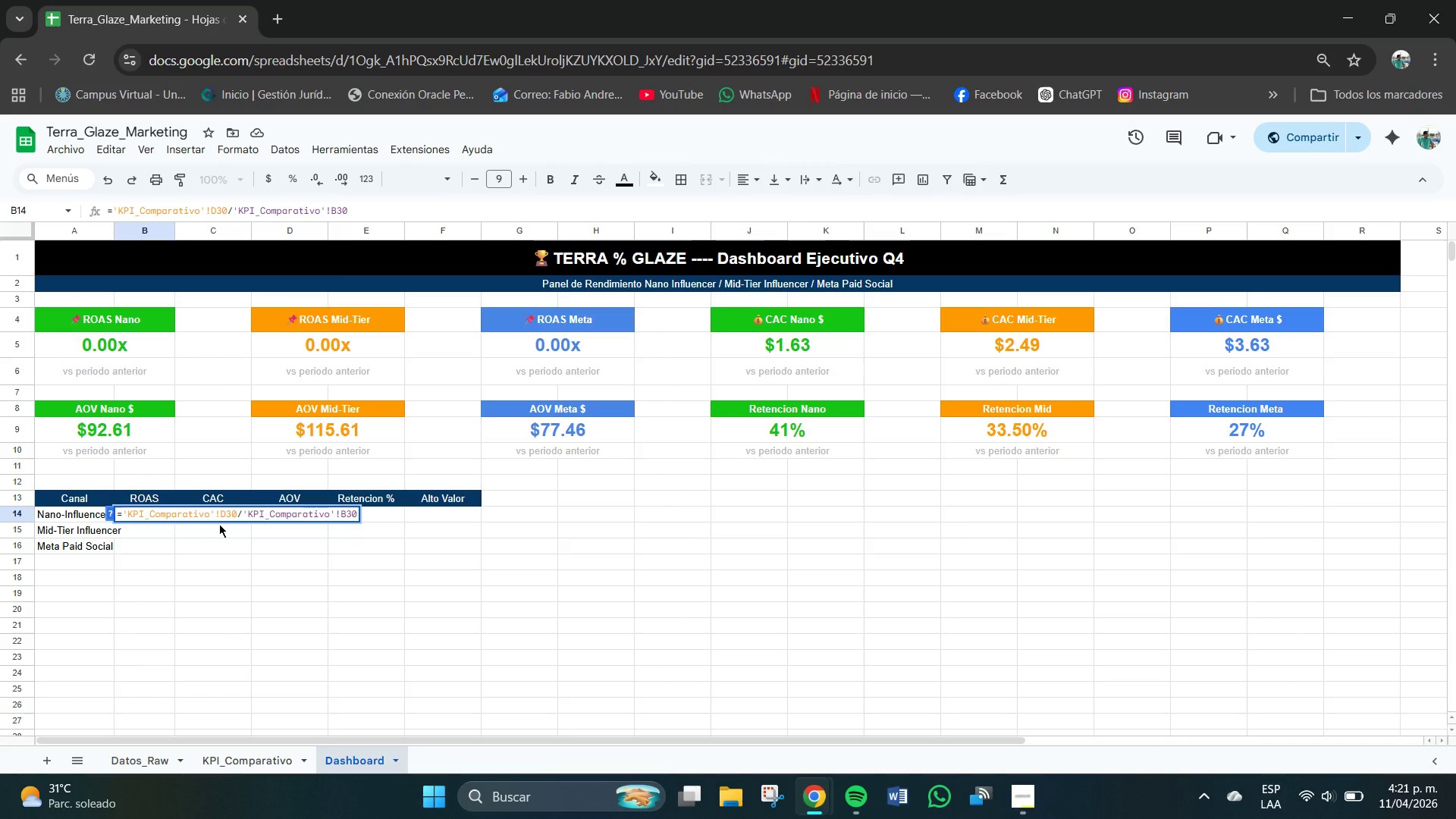 
key(Enter)
 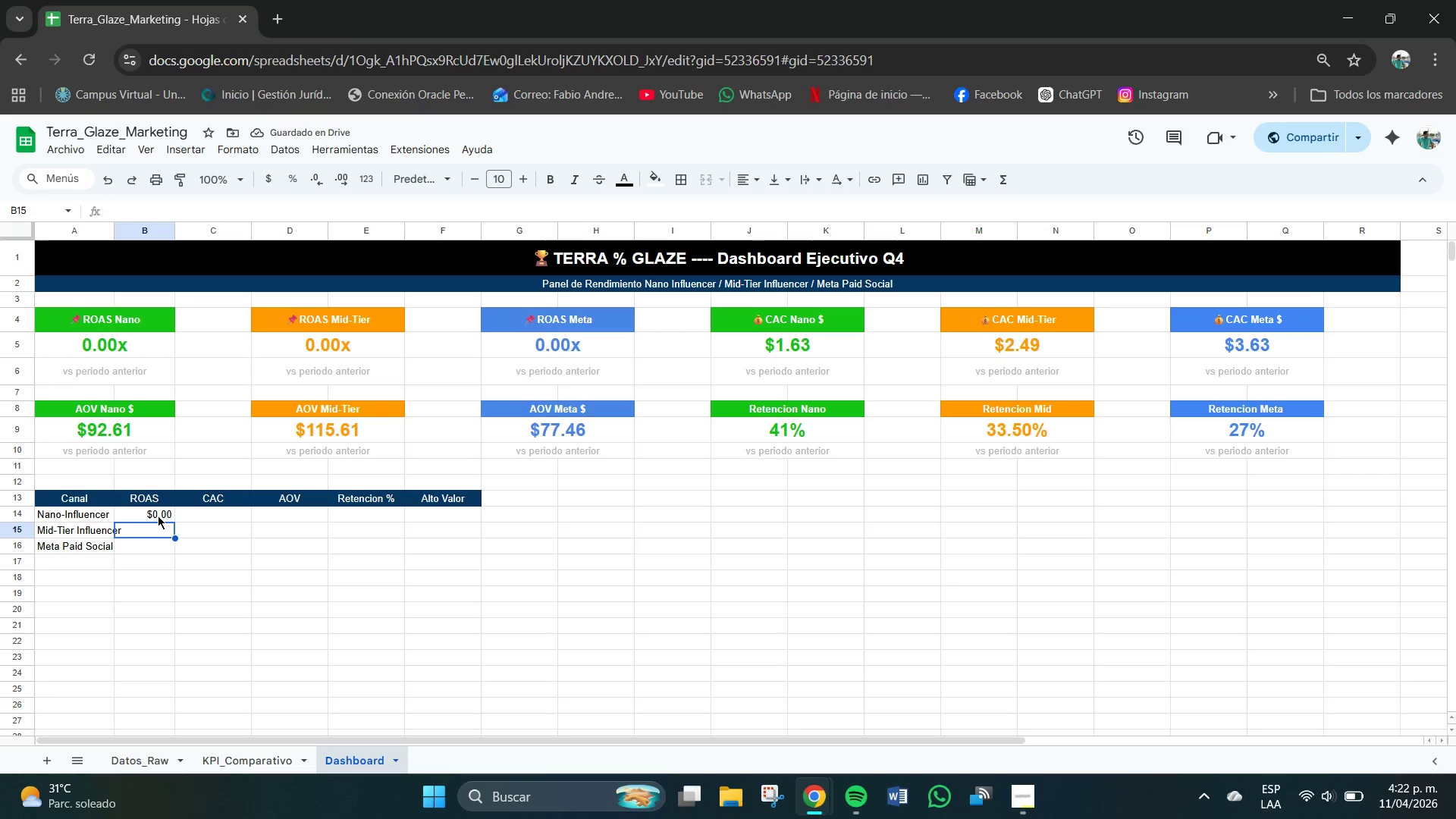 
wait(5.55)
 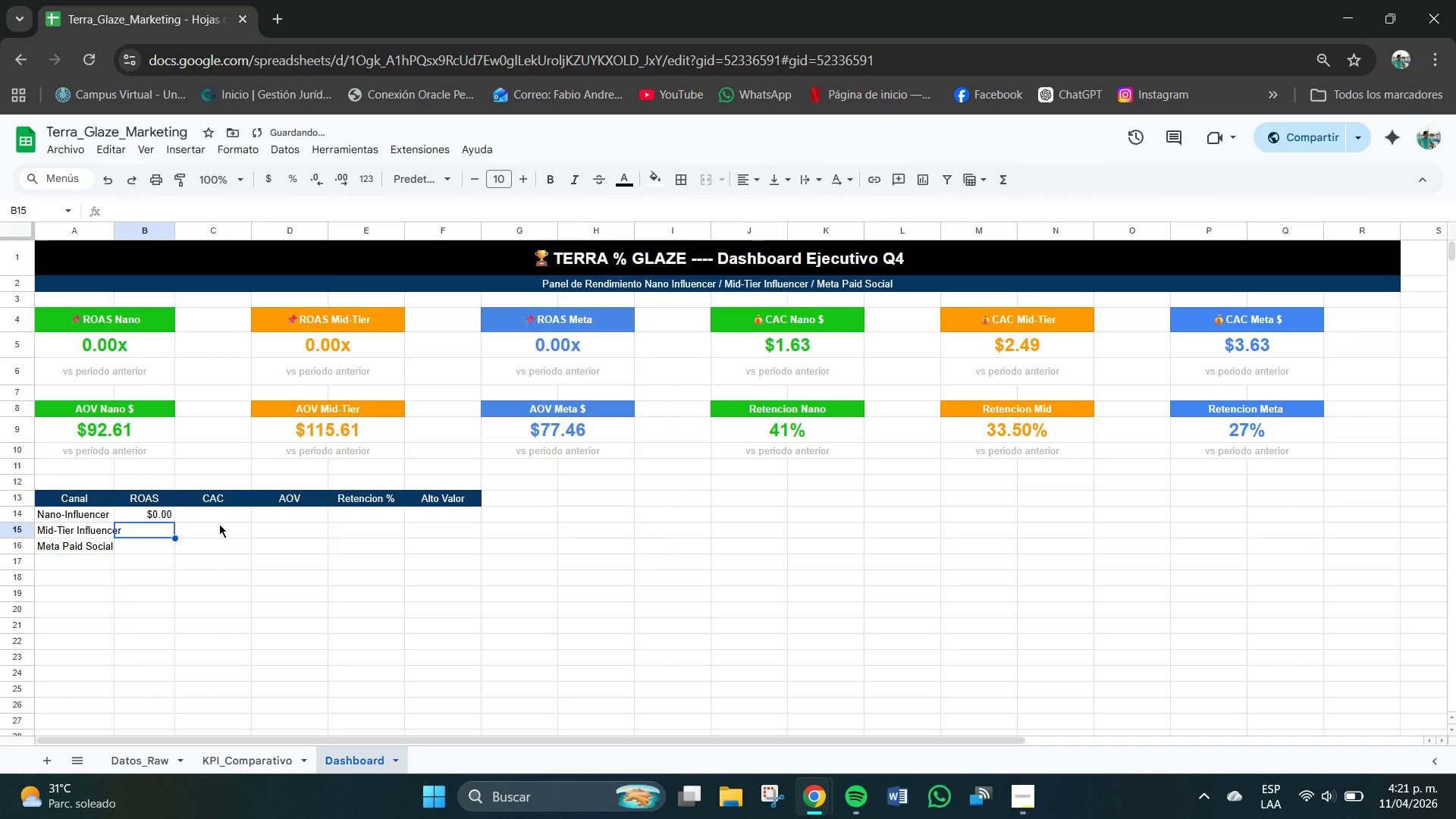 
left_click([158, 515])
 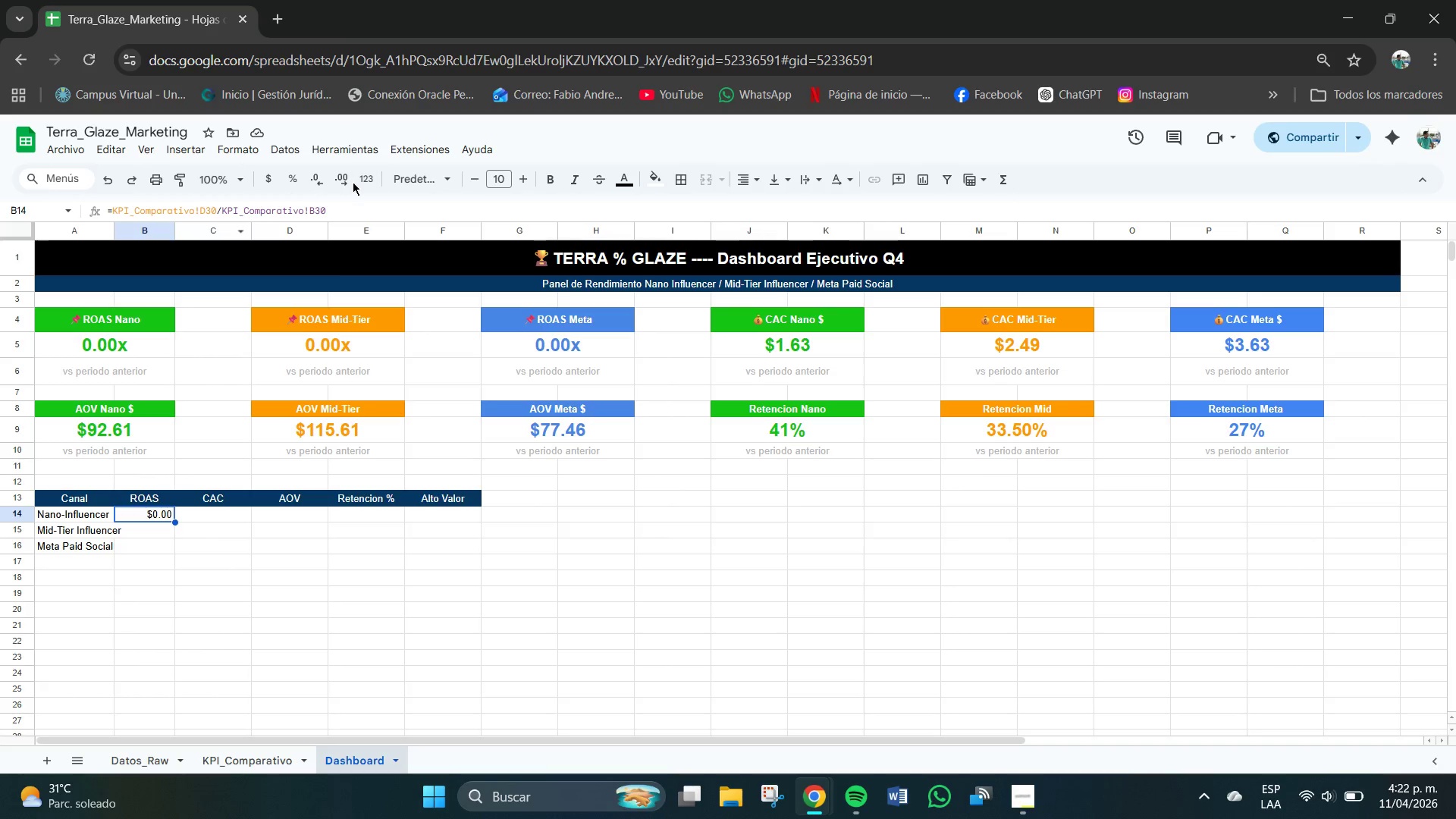 
left_click([369, 176])
 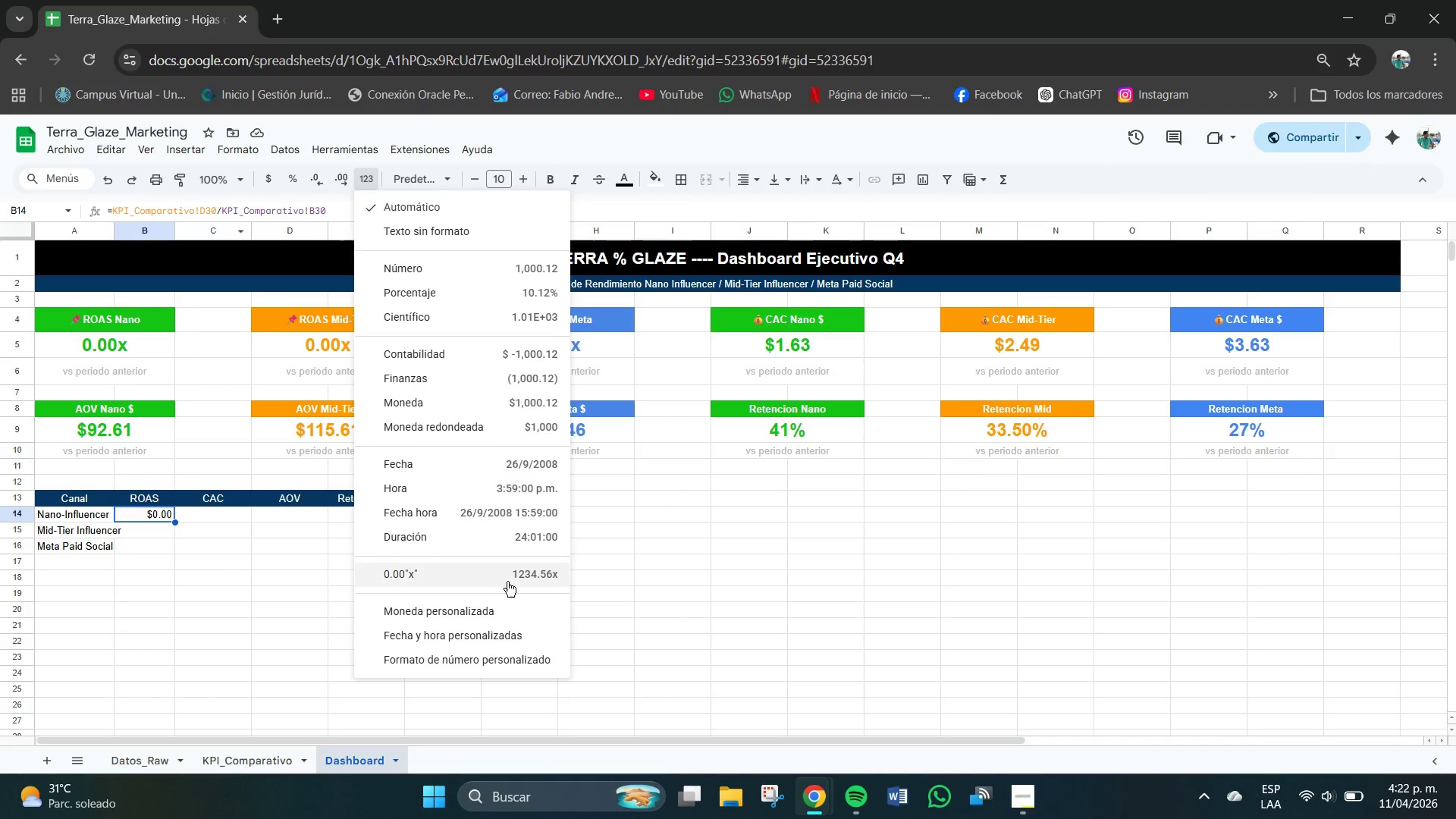 
left_click([515, 572])
 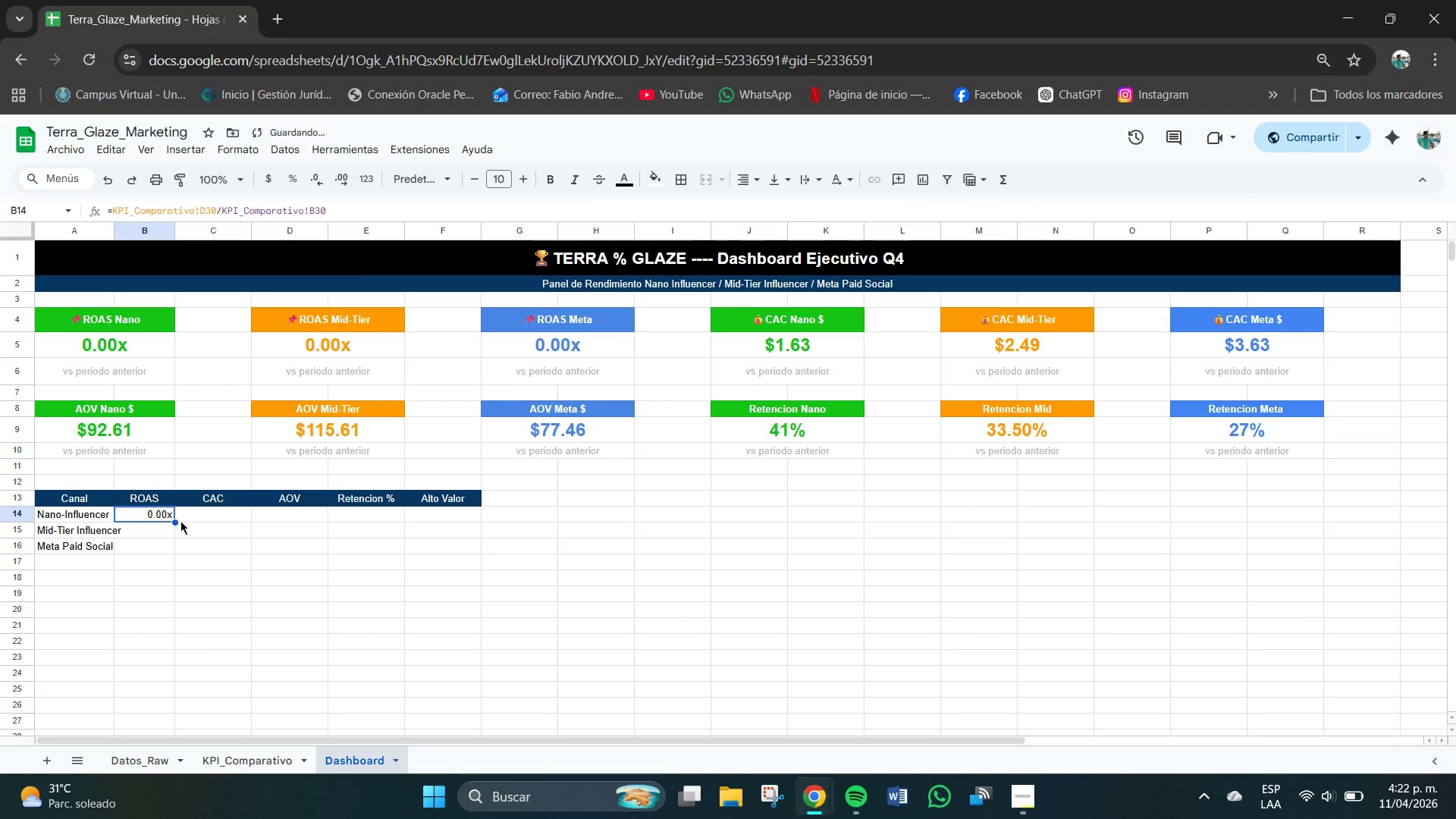 
left_click_drag(start_coordinate=[172, 520], to_coordinate=[174, 551])
 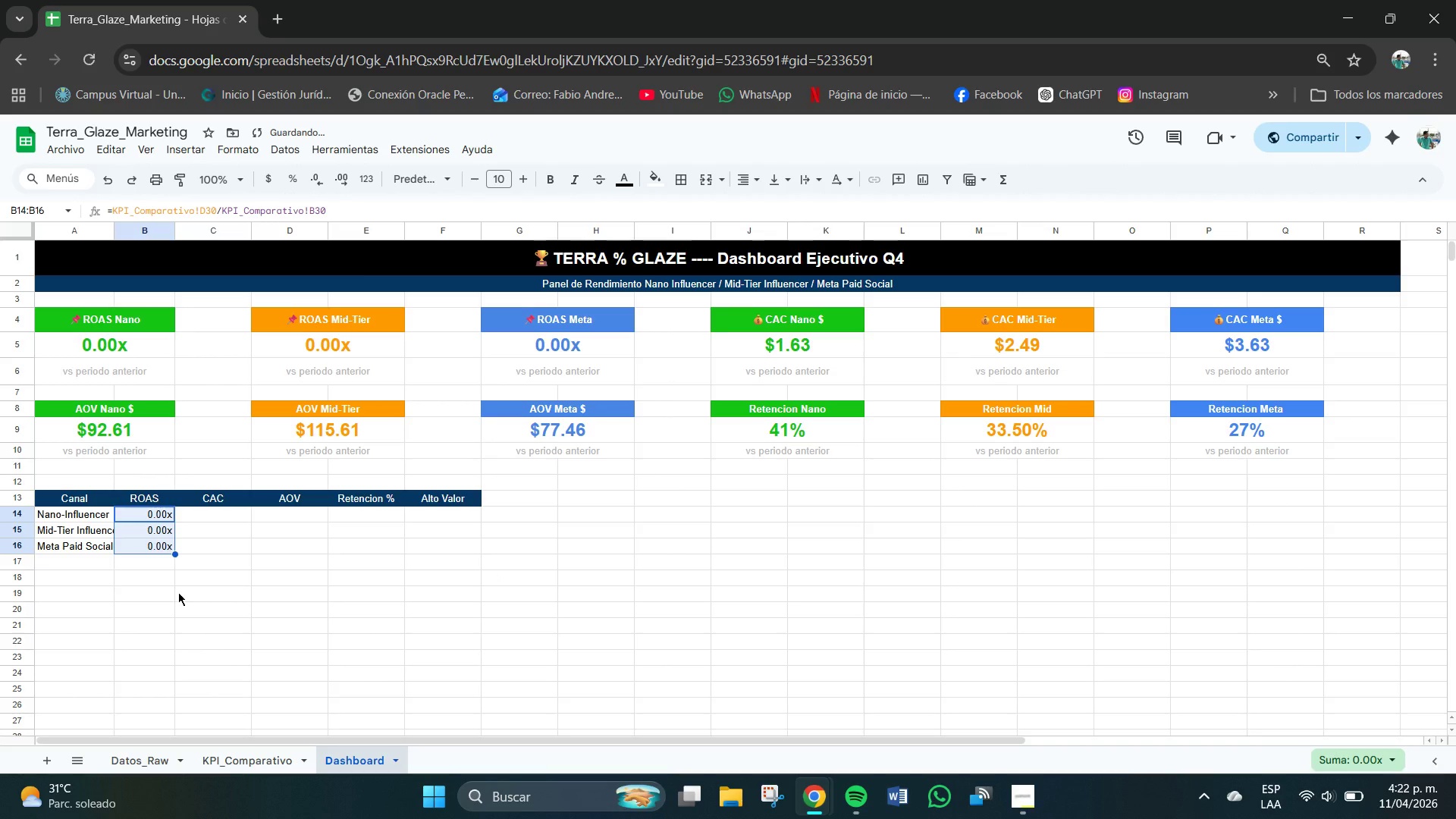 
left_click([171, 590])
 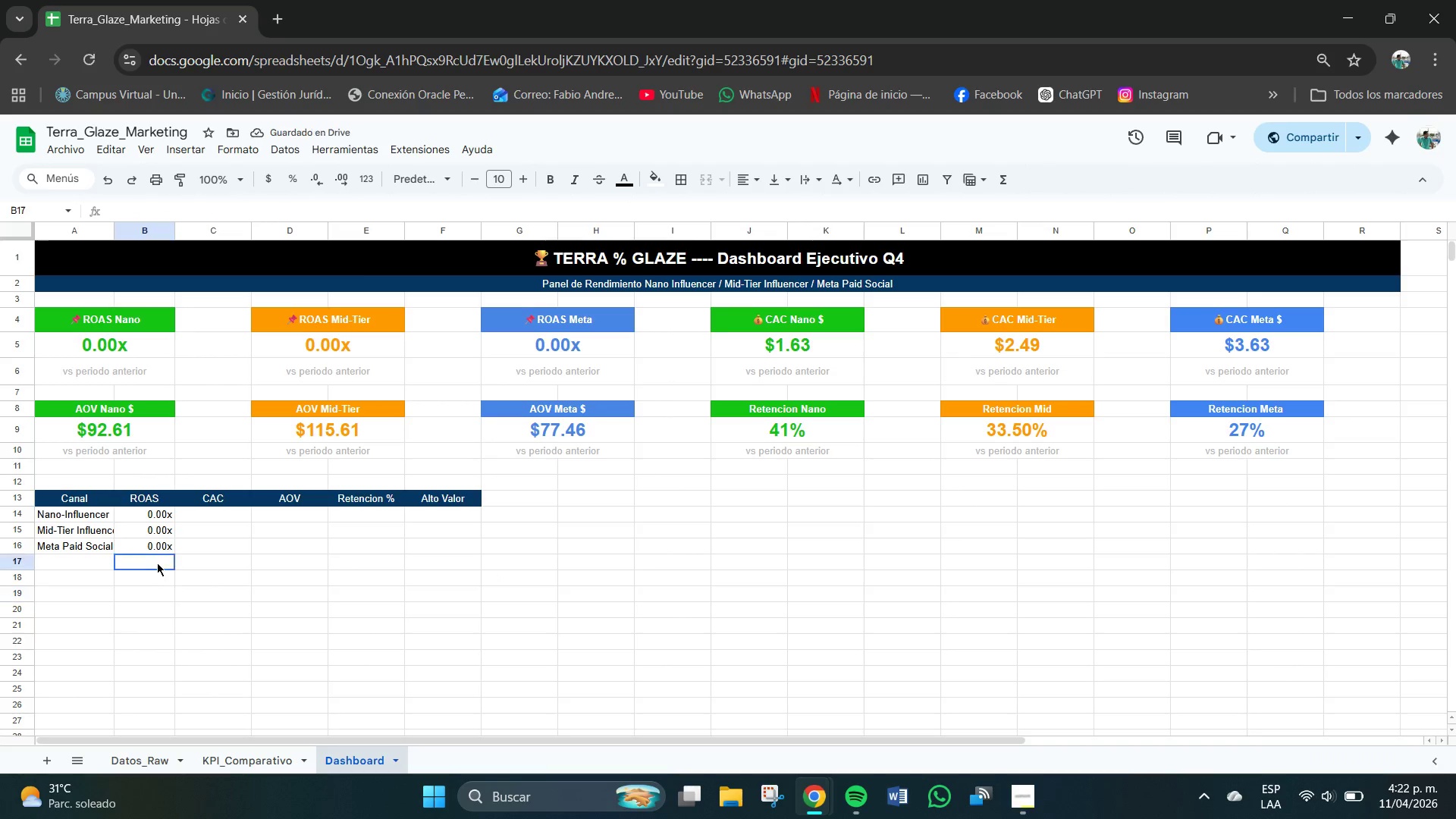 
double_click([157, 563])
 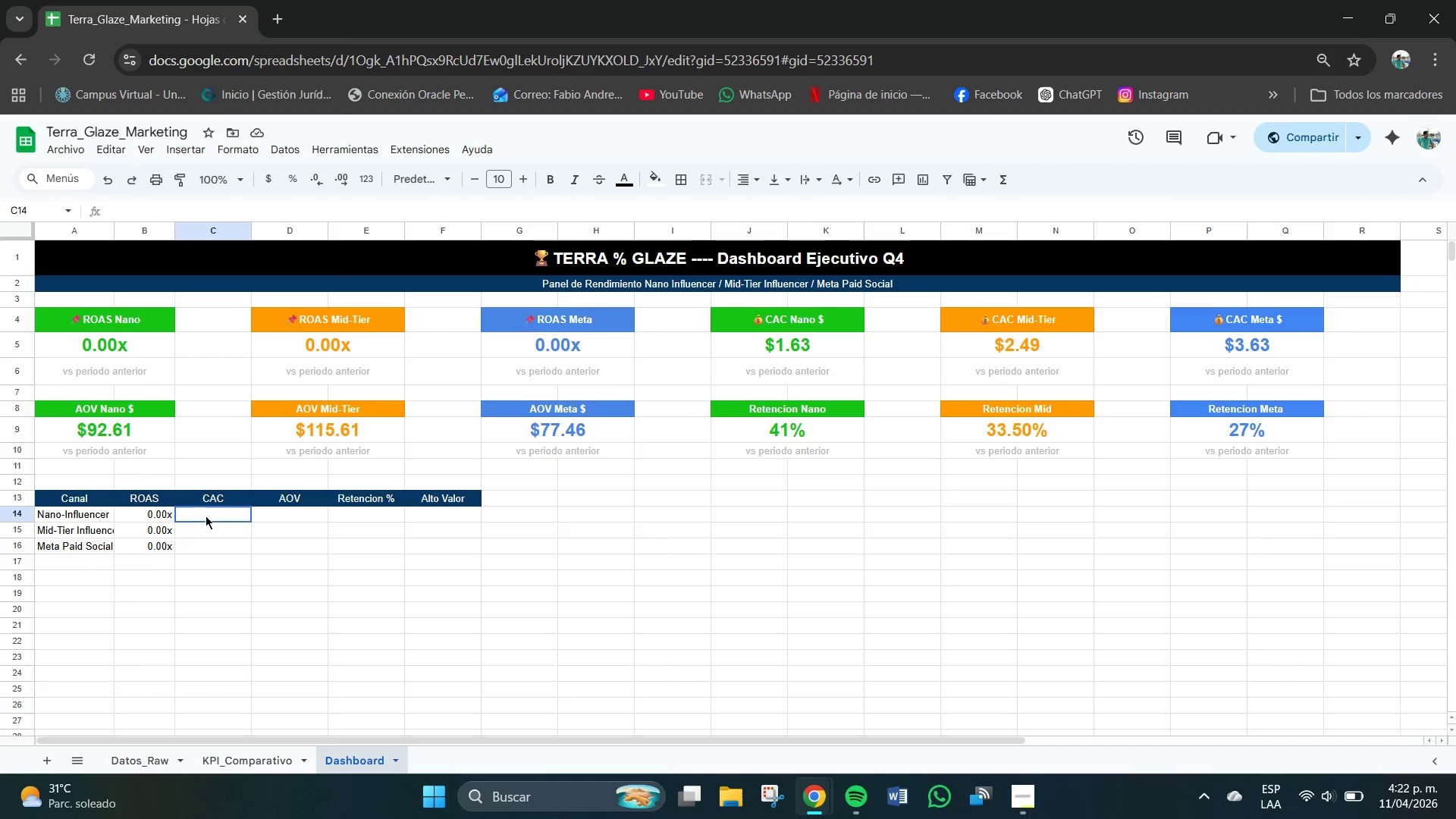 
wait(11.77)
 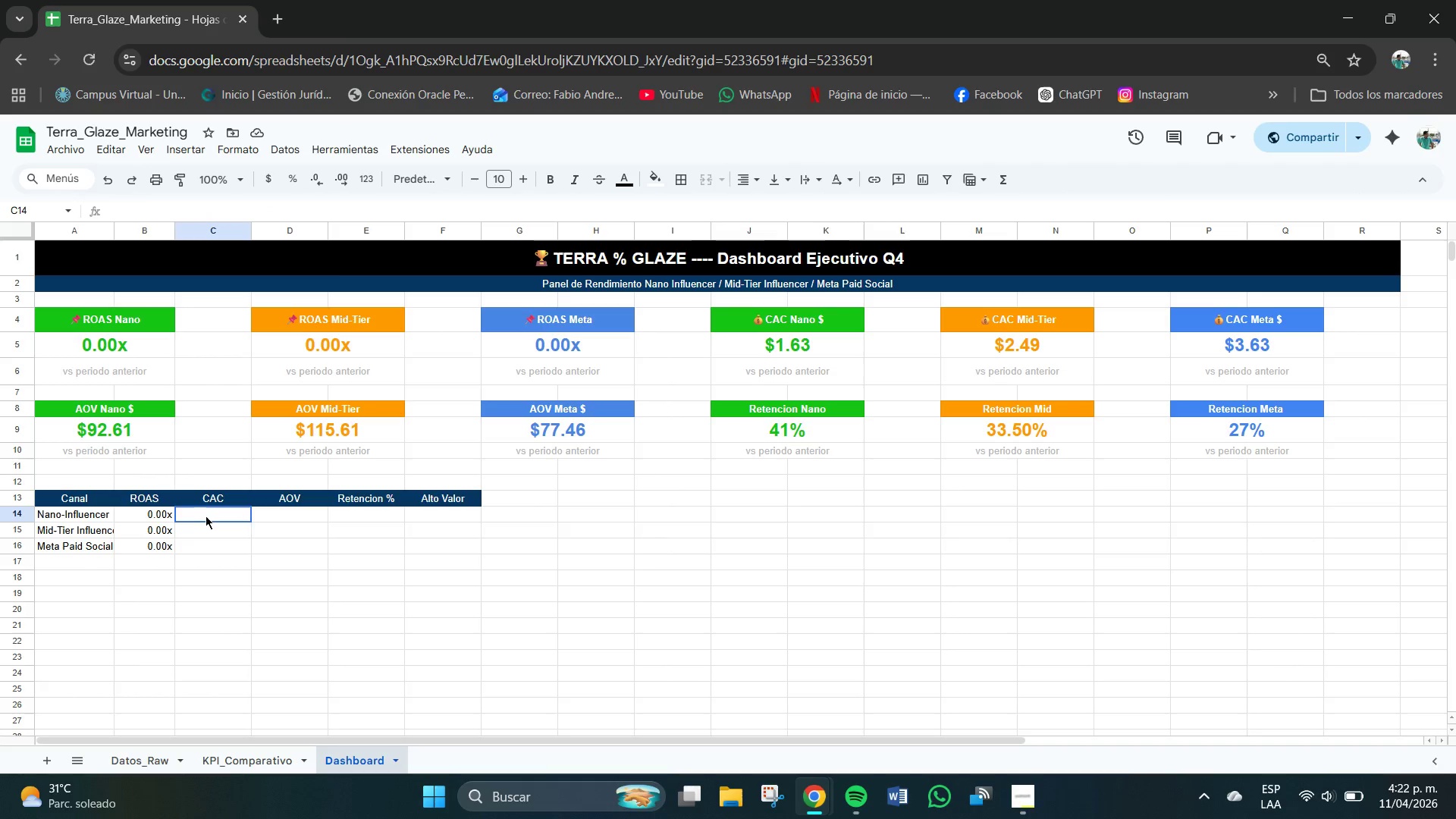 
left_click([213, 517])
 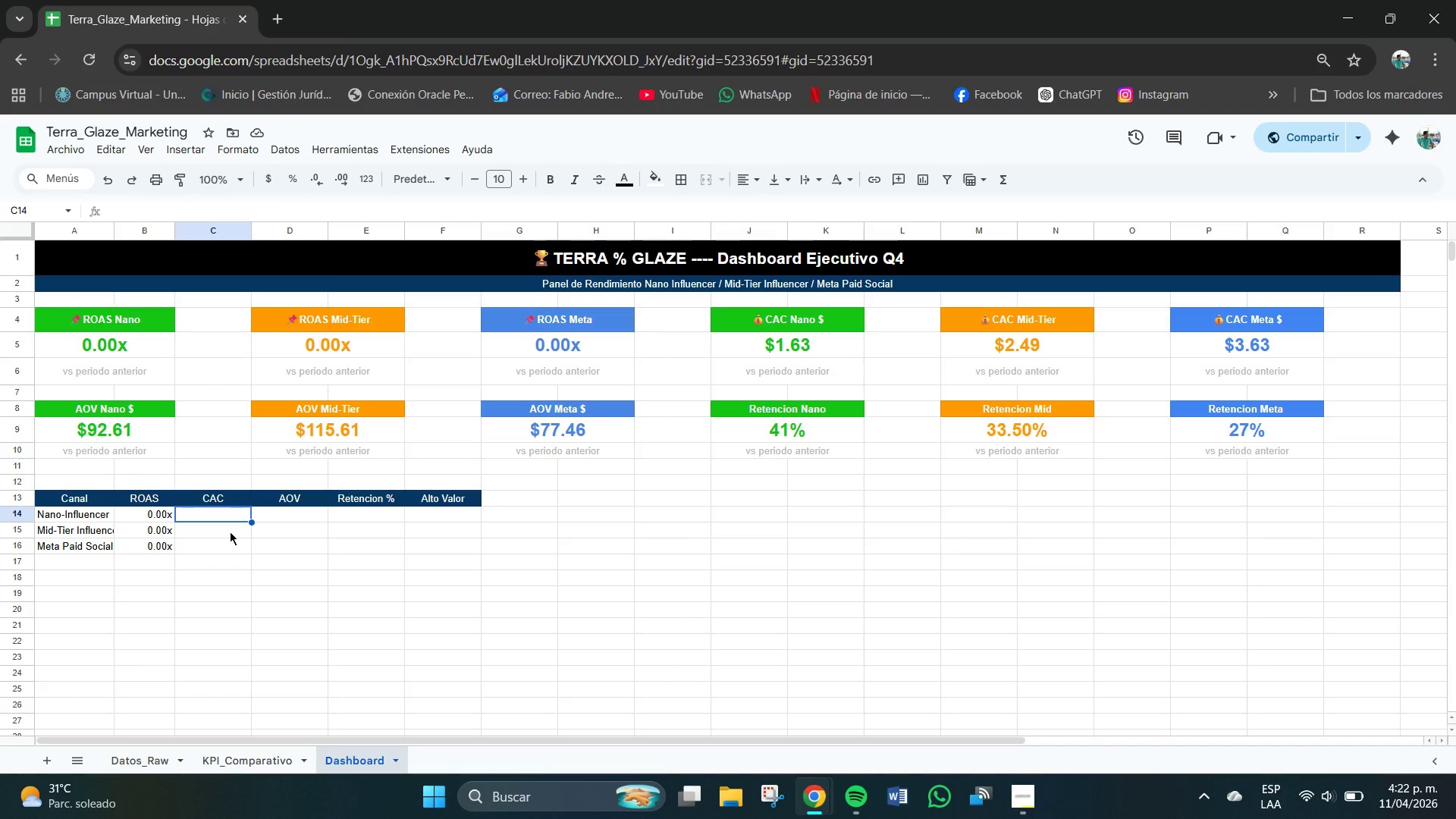 
wait(35.22)
 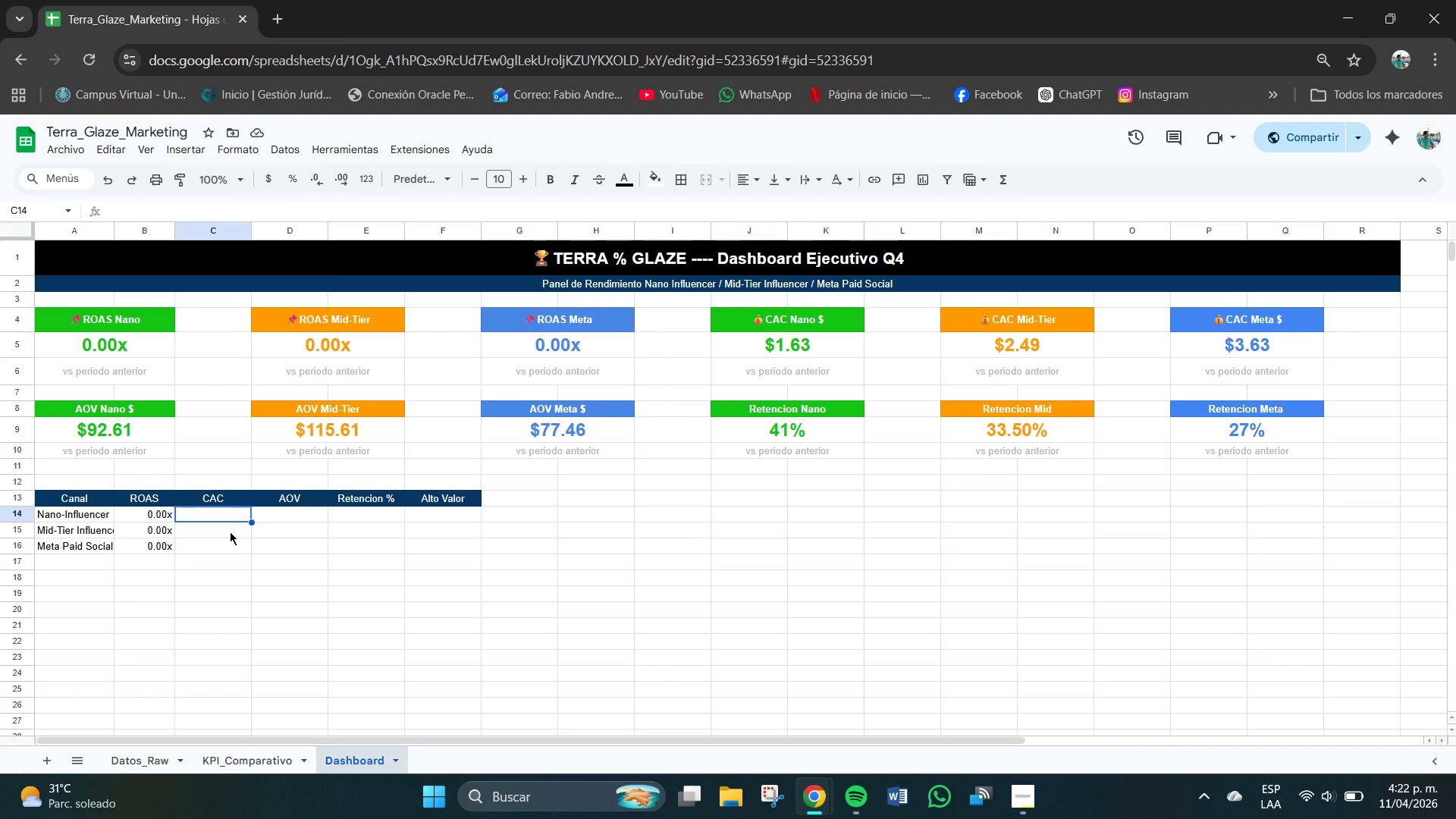 
left_click([226, 518])
 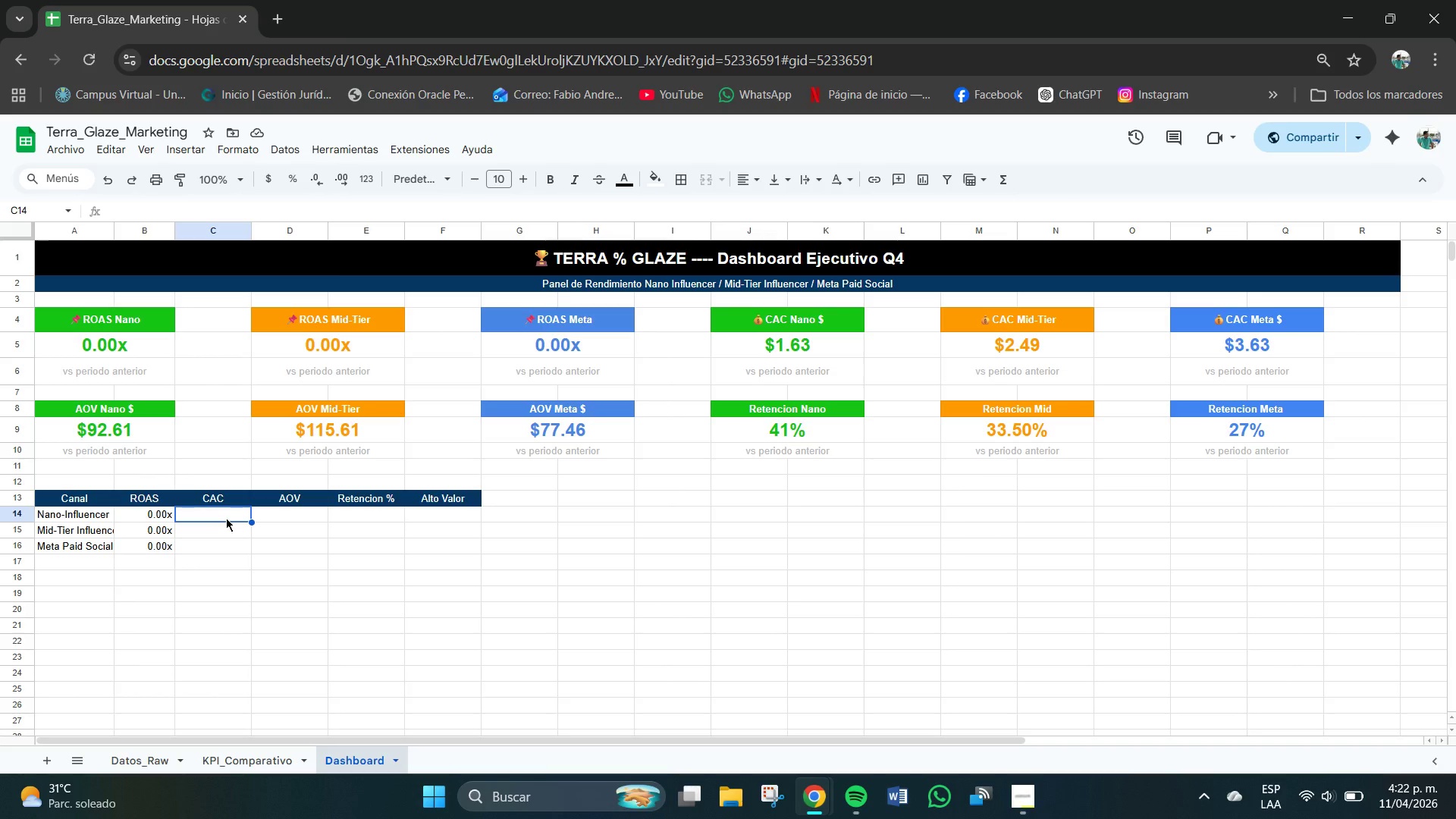 
key(Shift+0)
 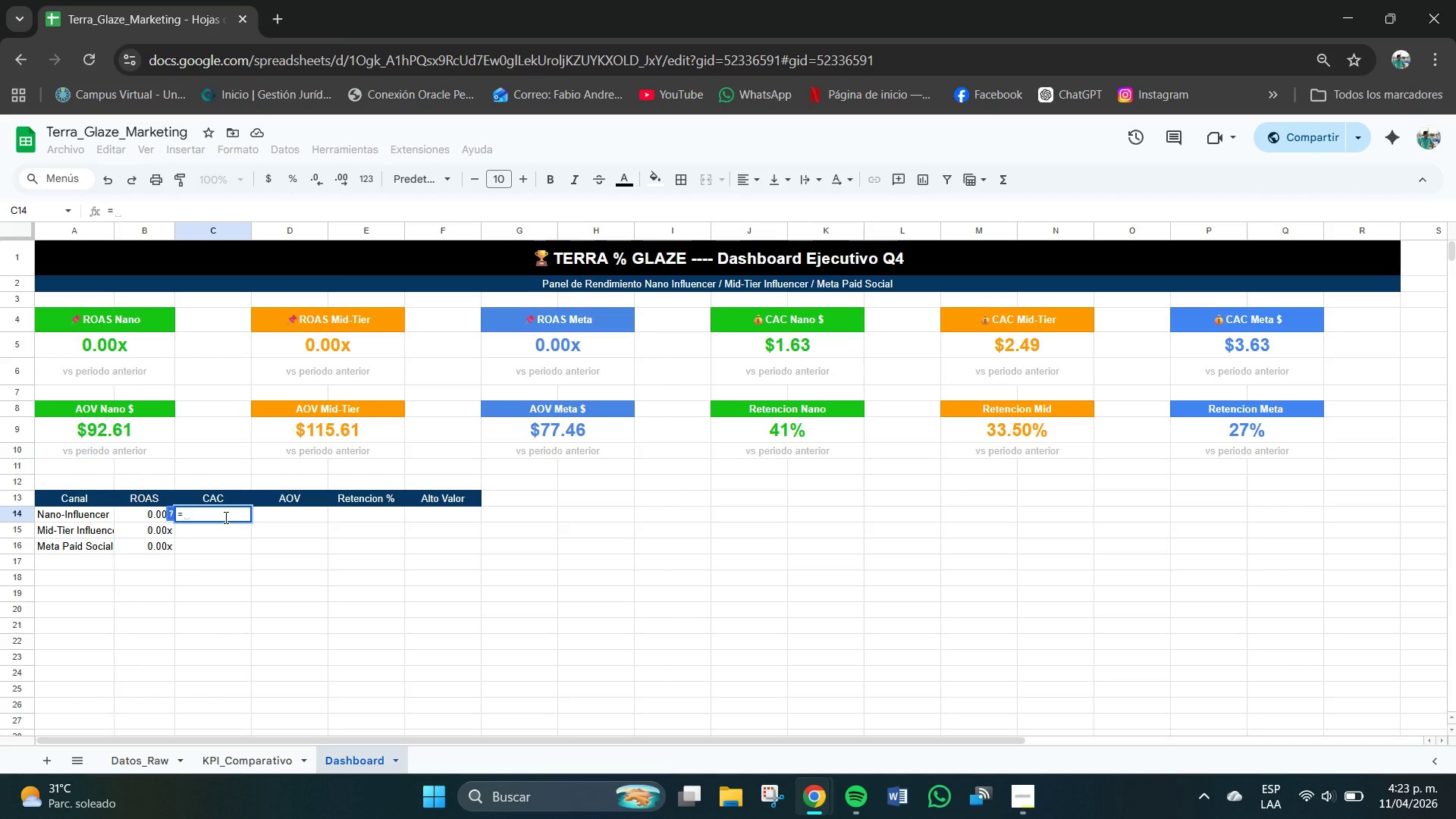 
key(BracketLeft)
 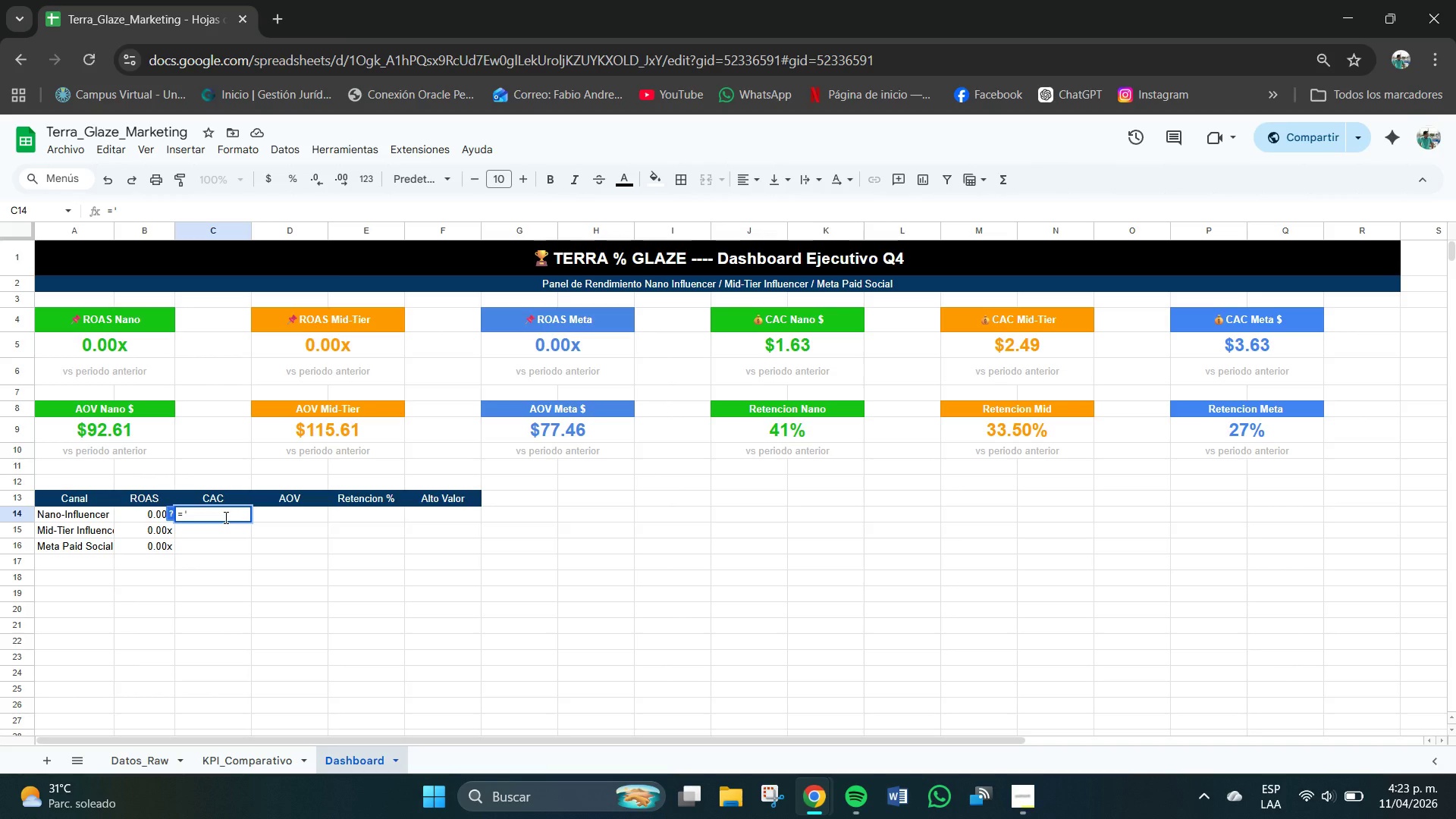 
type(KPI)
 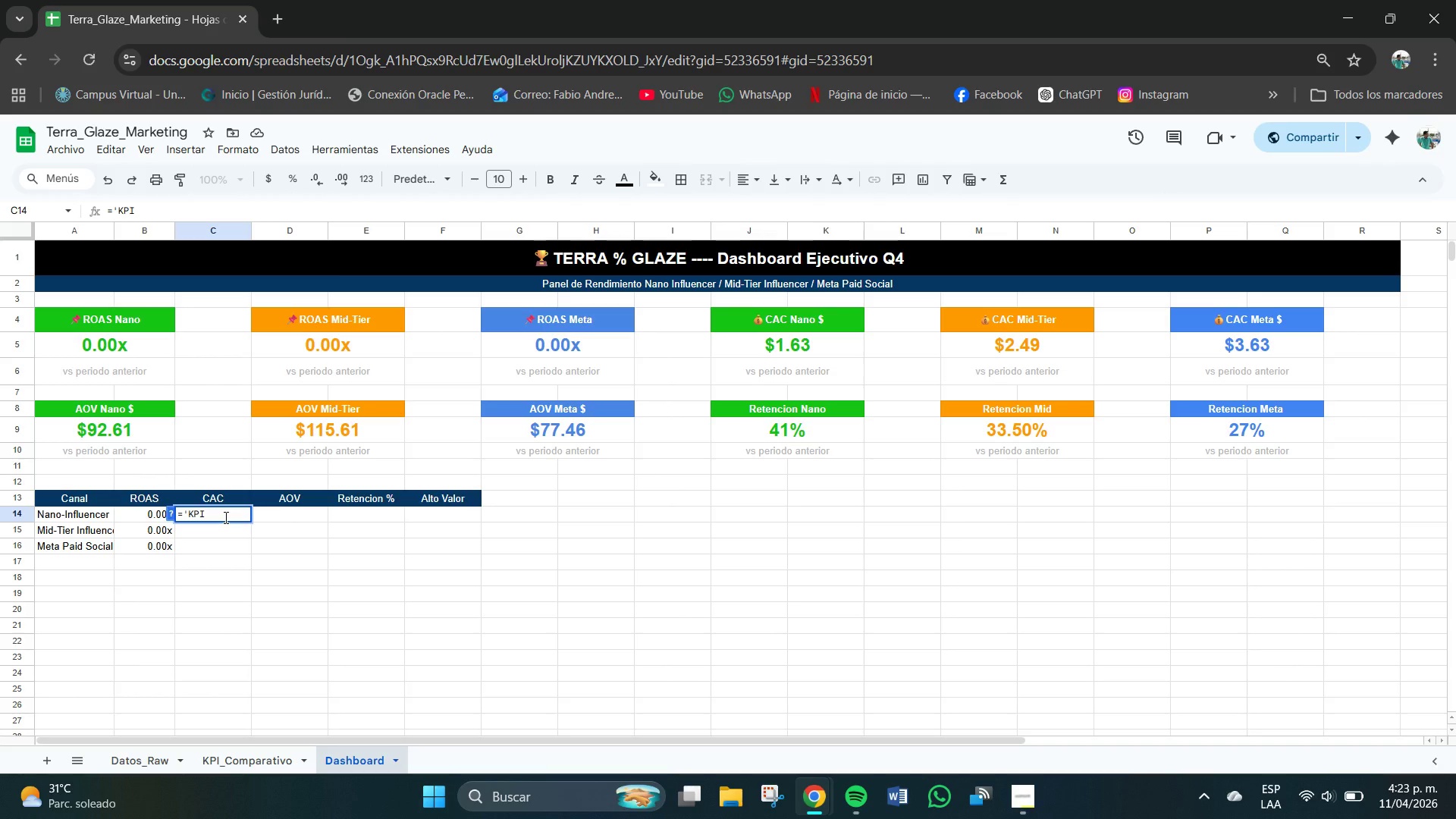 
type(_Comparativo)
 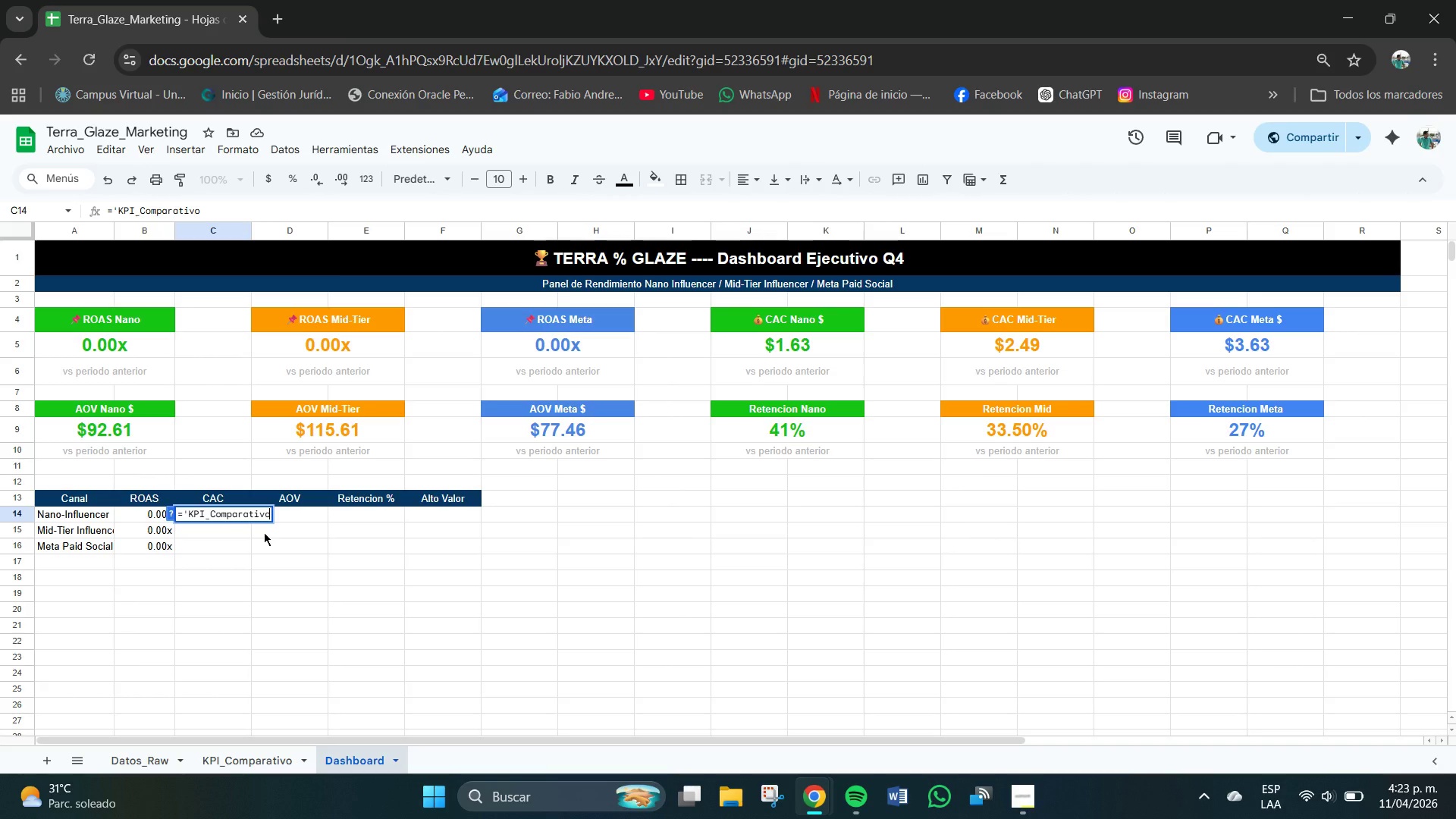 
key(BracketLeft)
 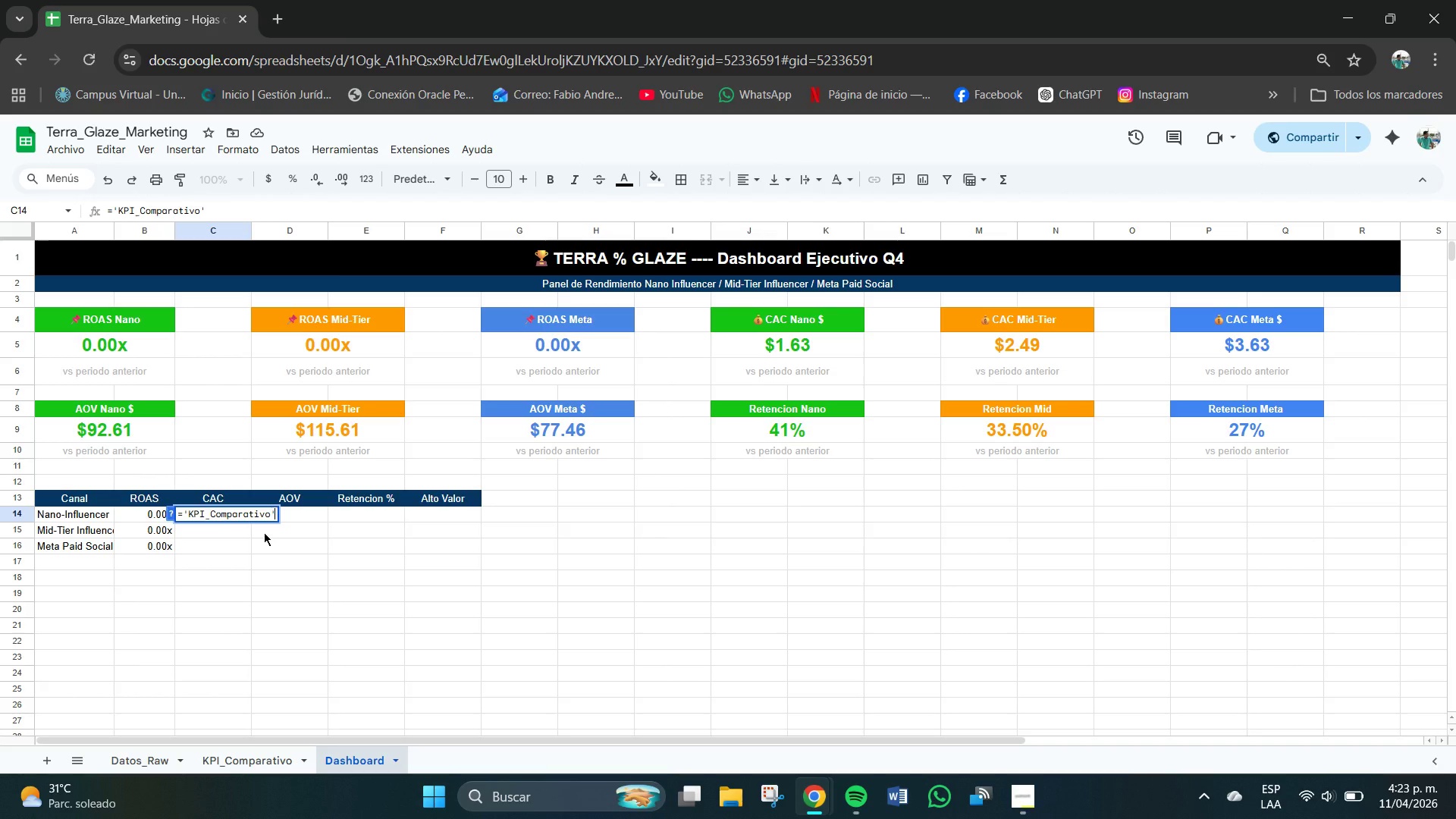 
type(!E30)
 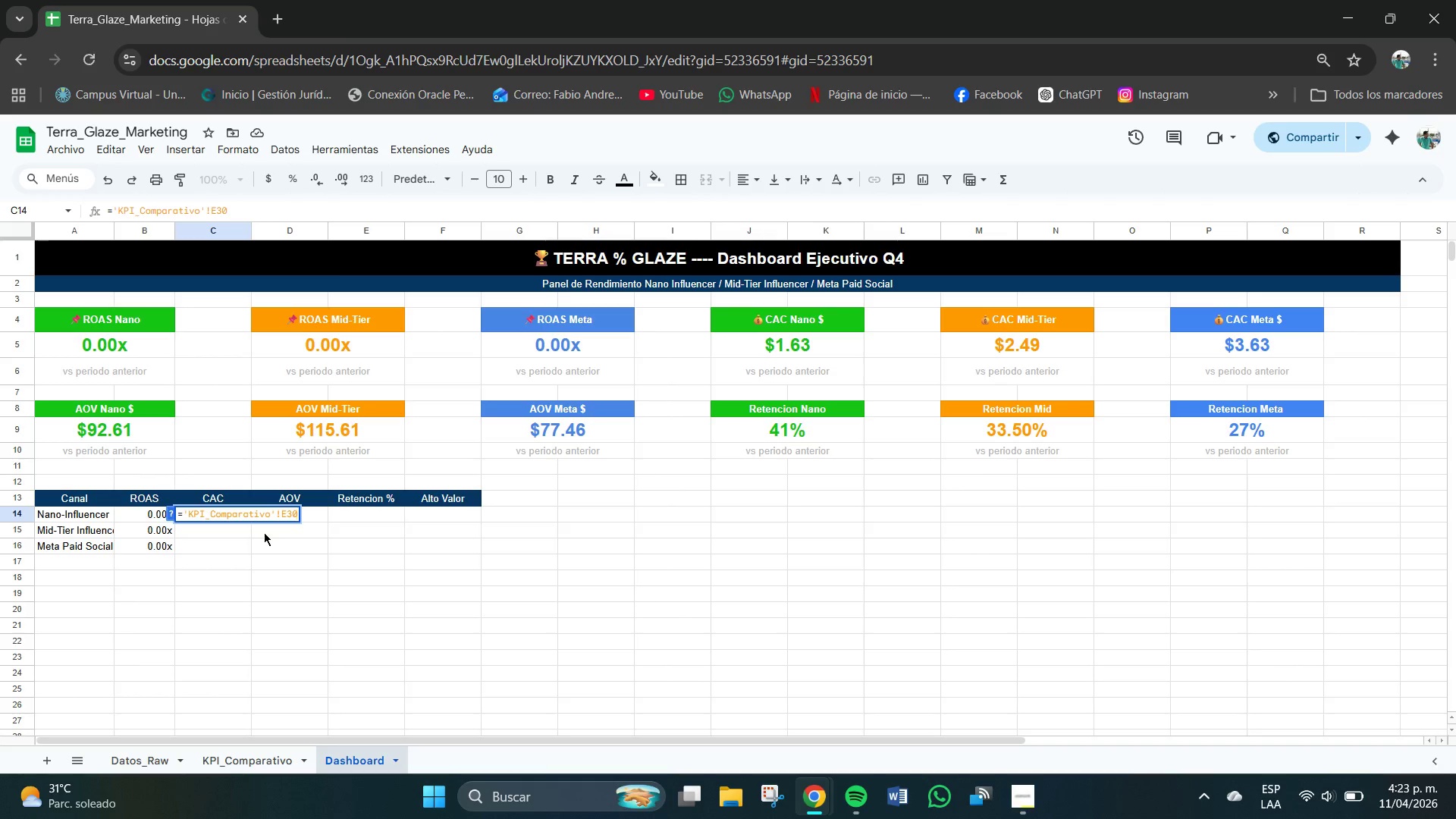 
key(Enter)
 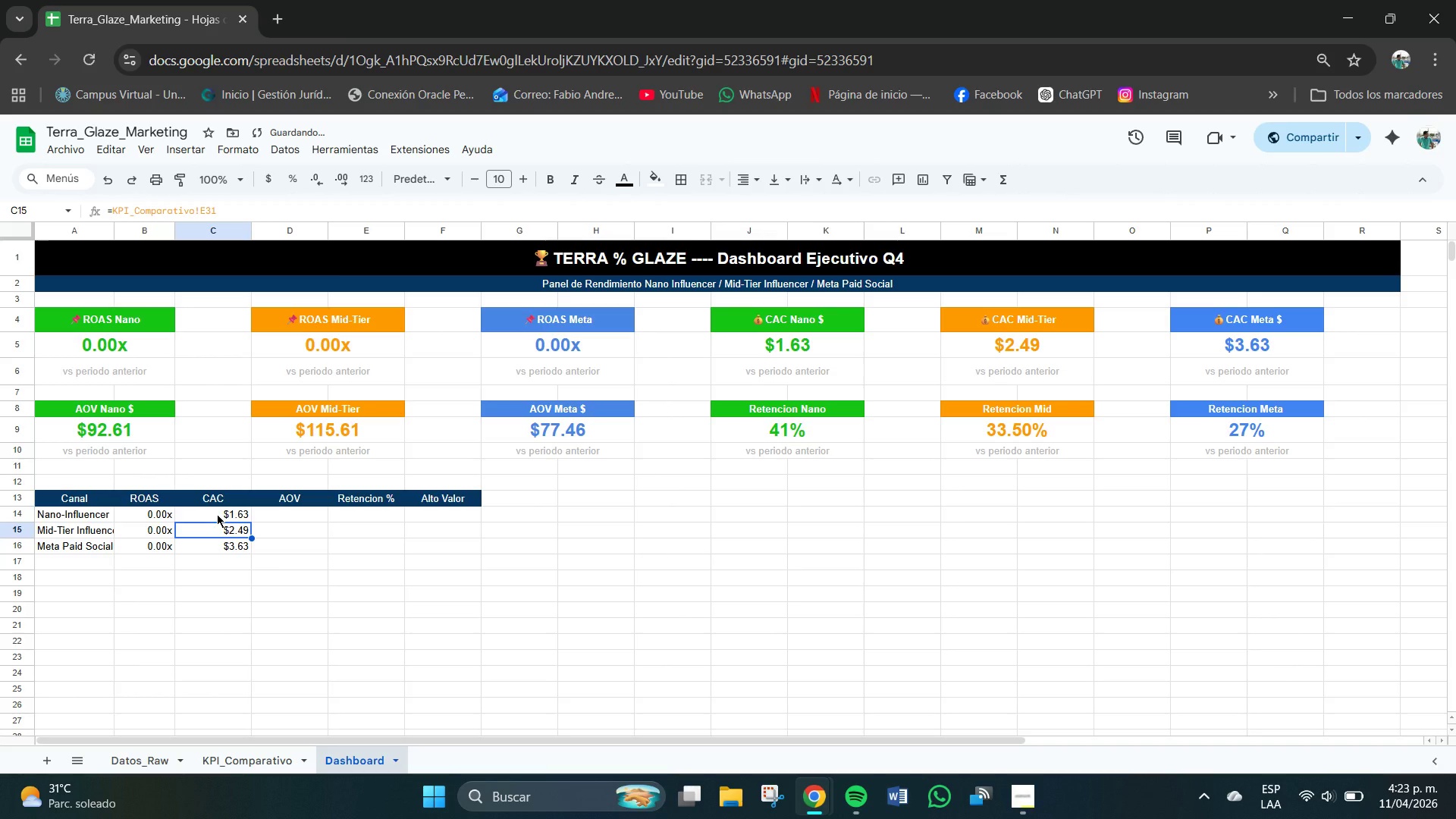 
wait(6.8)
 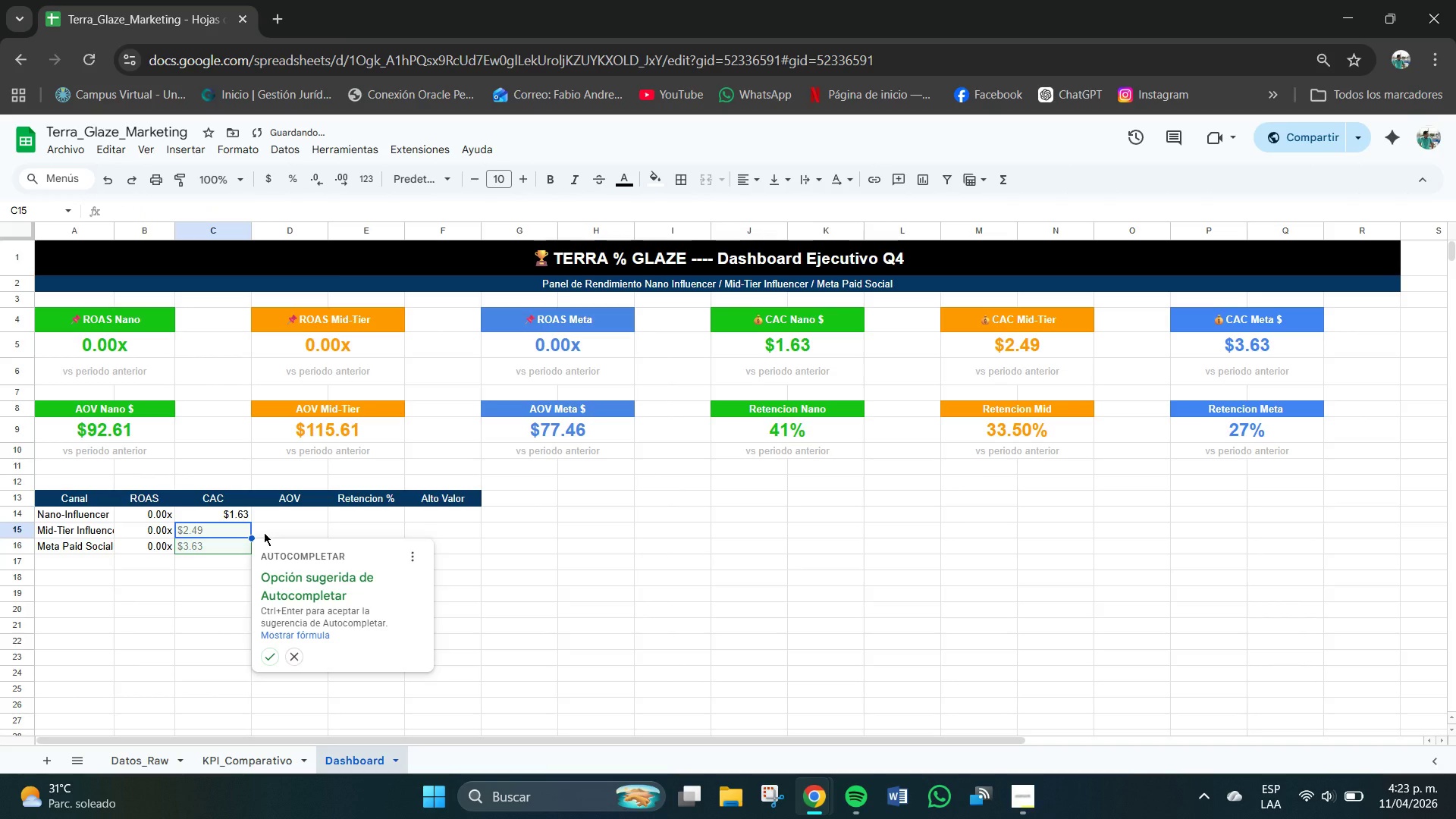 
left_click_drag(start_coordinate=[155, 512], to_coordinate=[249, 544])
 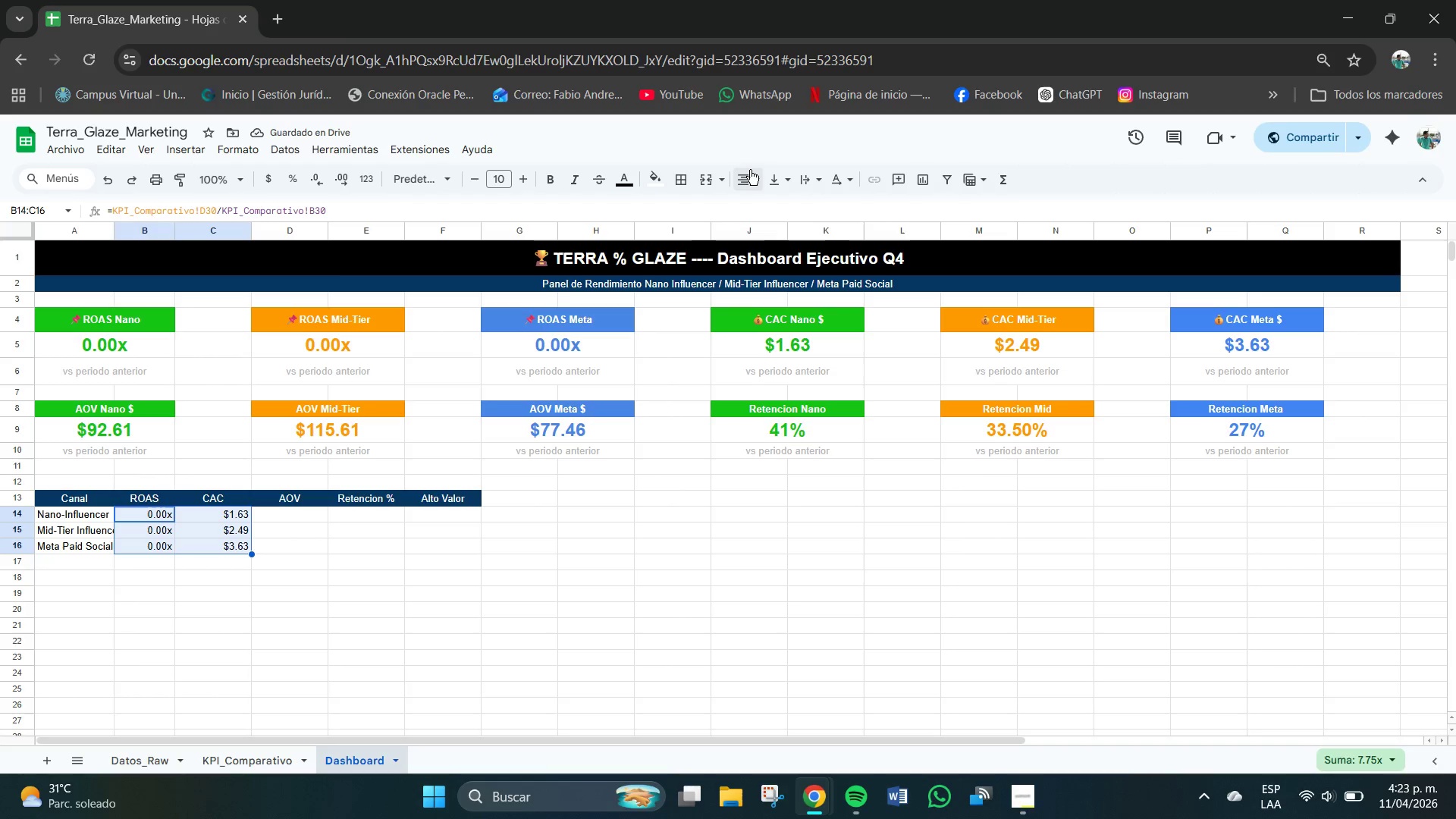 
left_click([754, 174])
 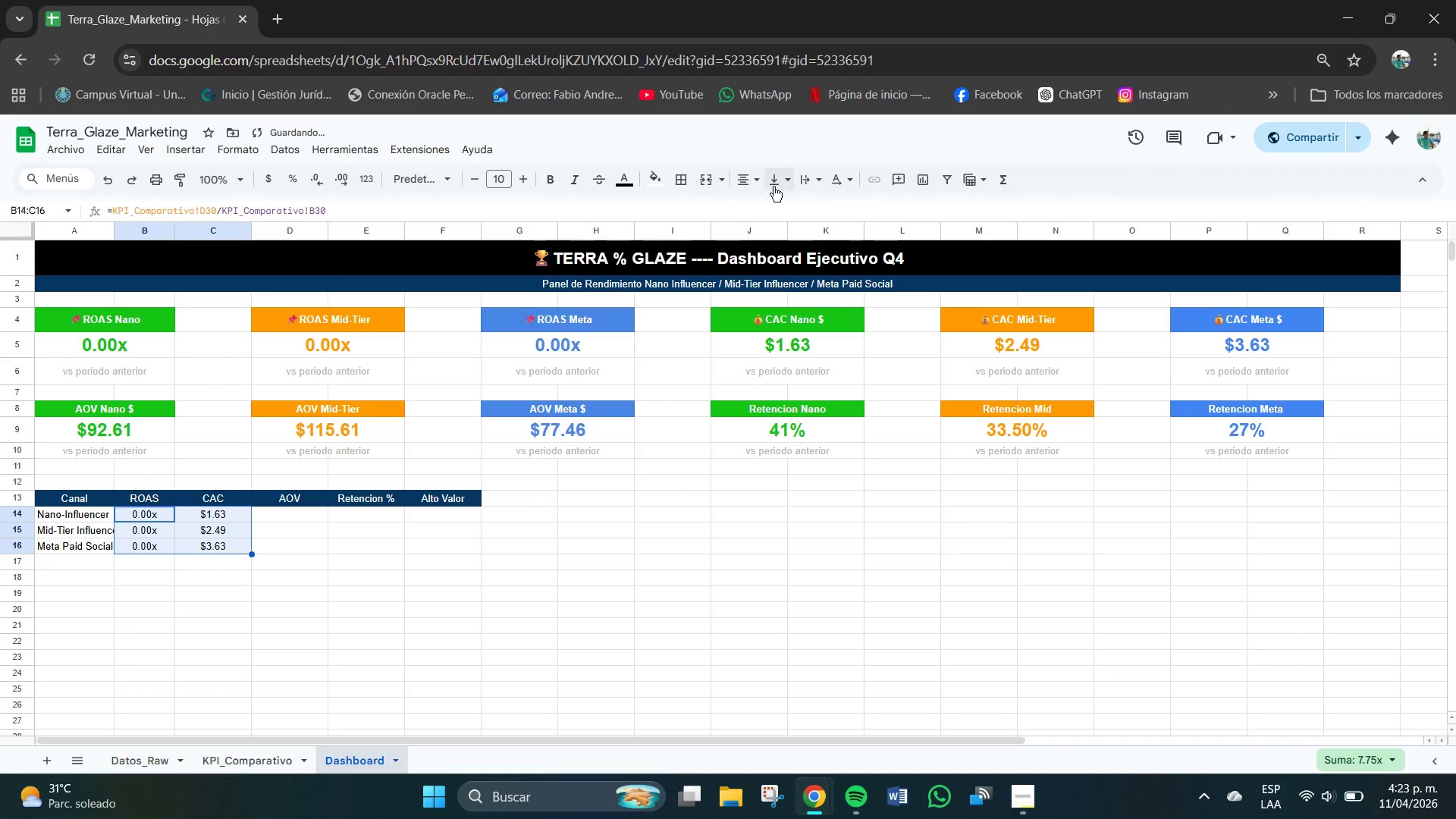 
double_click([777, 173])
 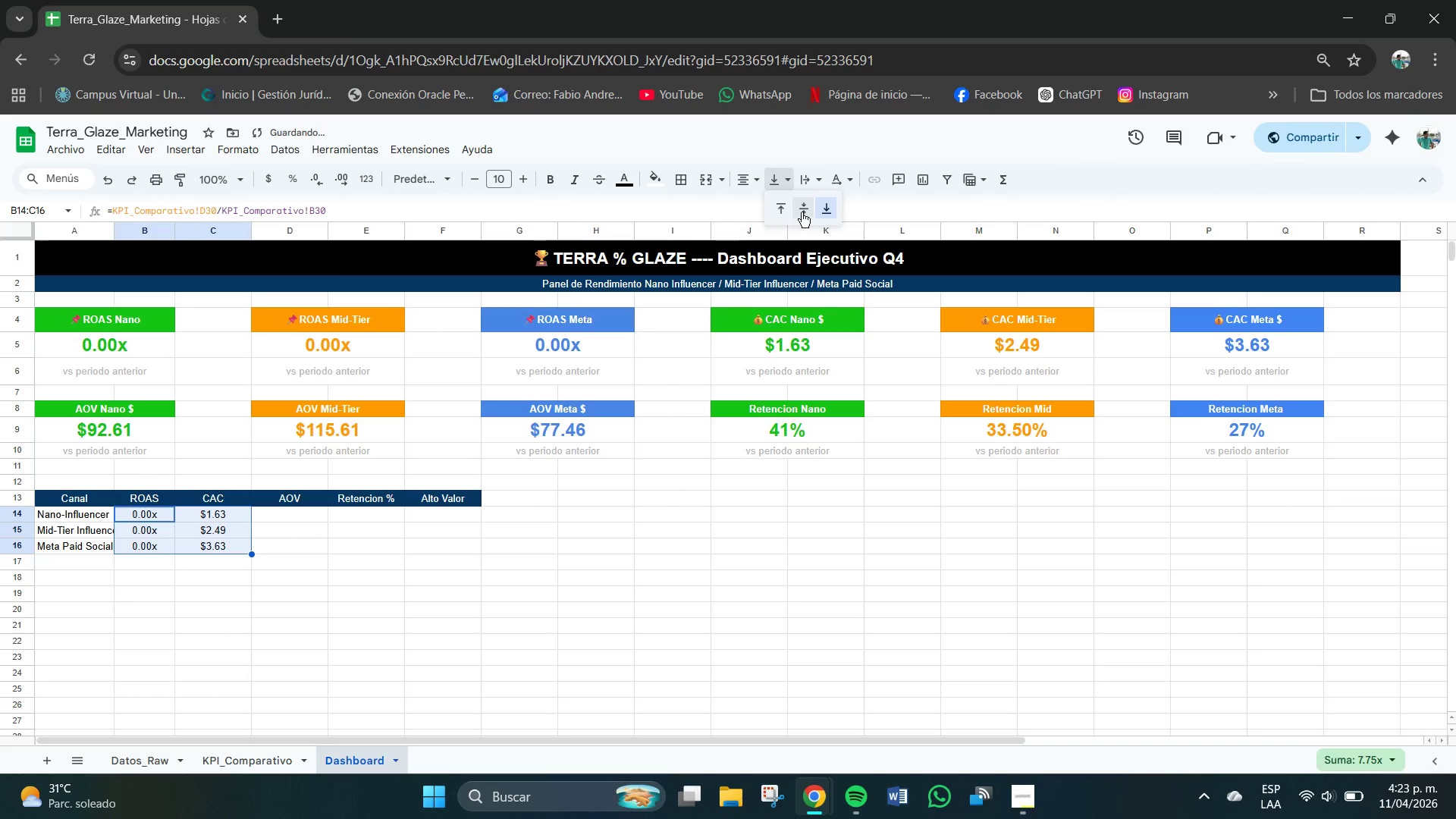 
left_click([801, 211])
 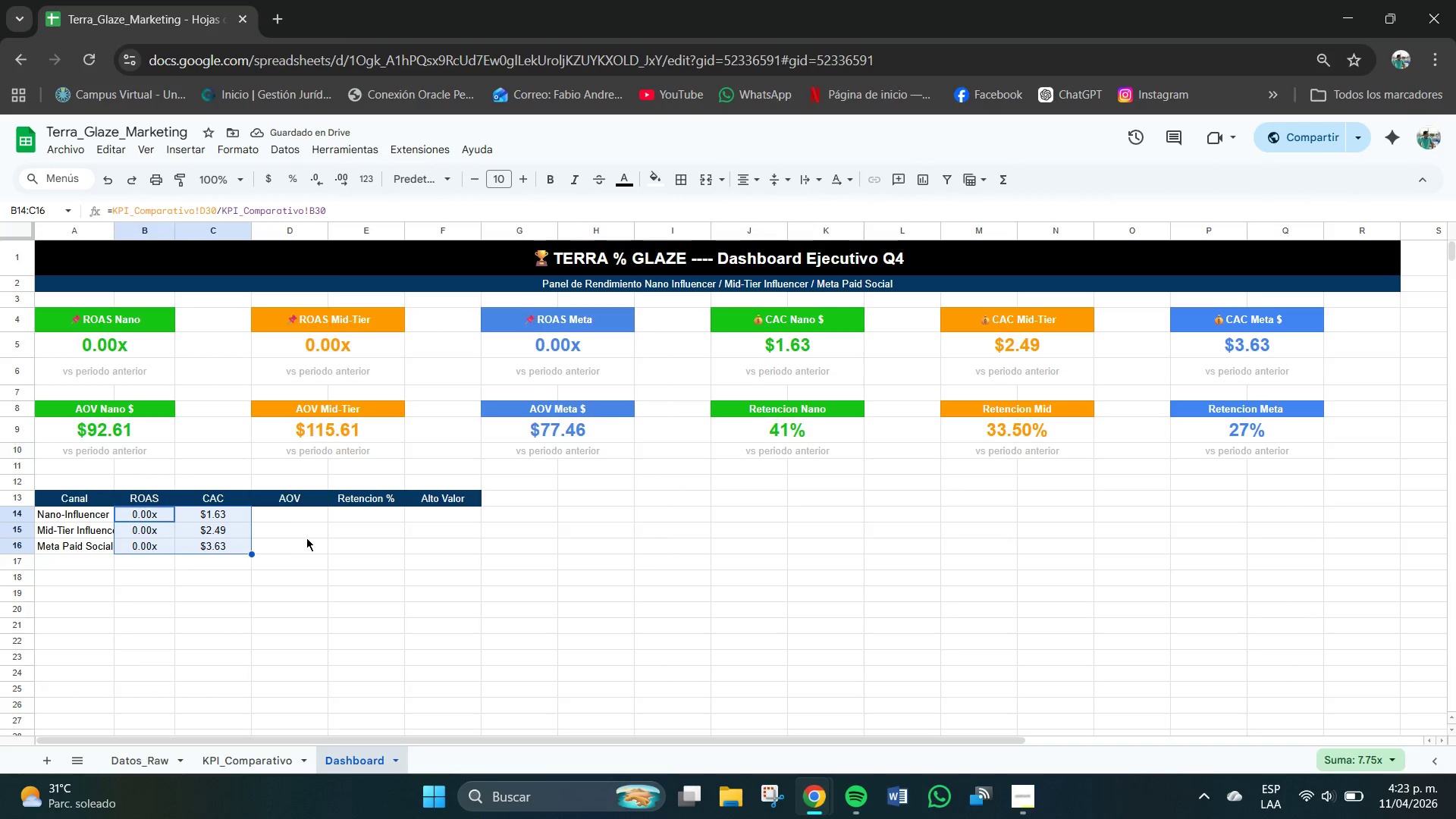 
wait(6.2)
 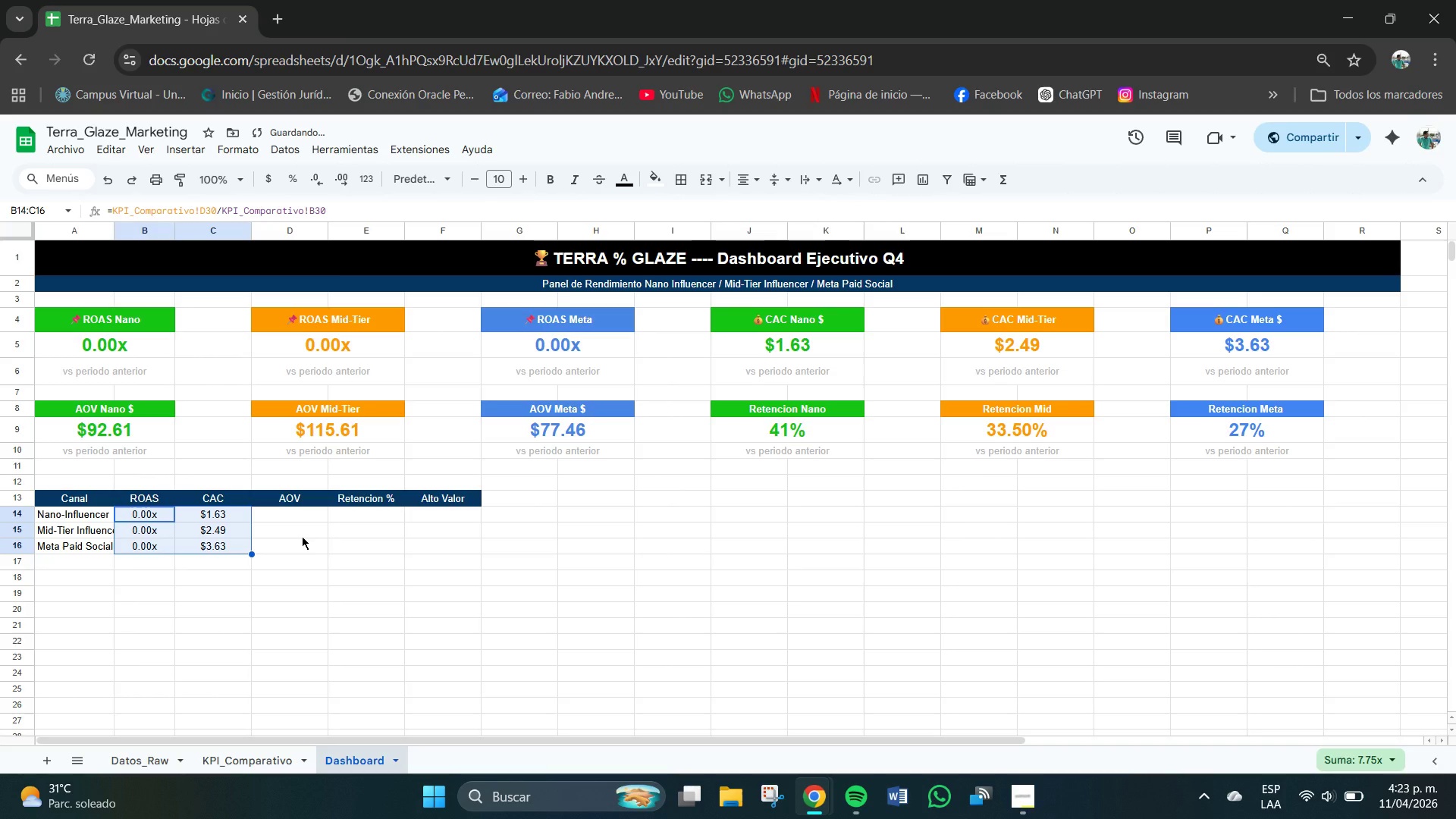 
left_click([356, 543])
 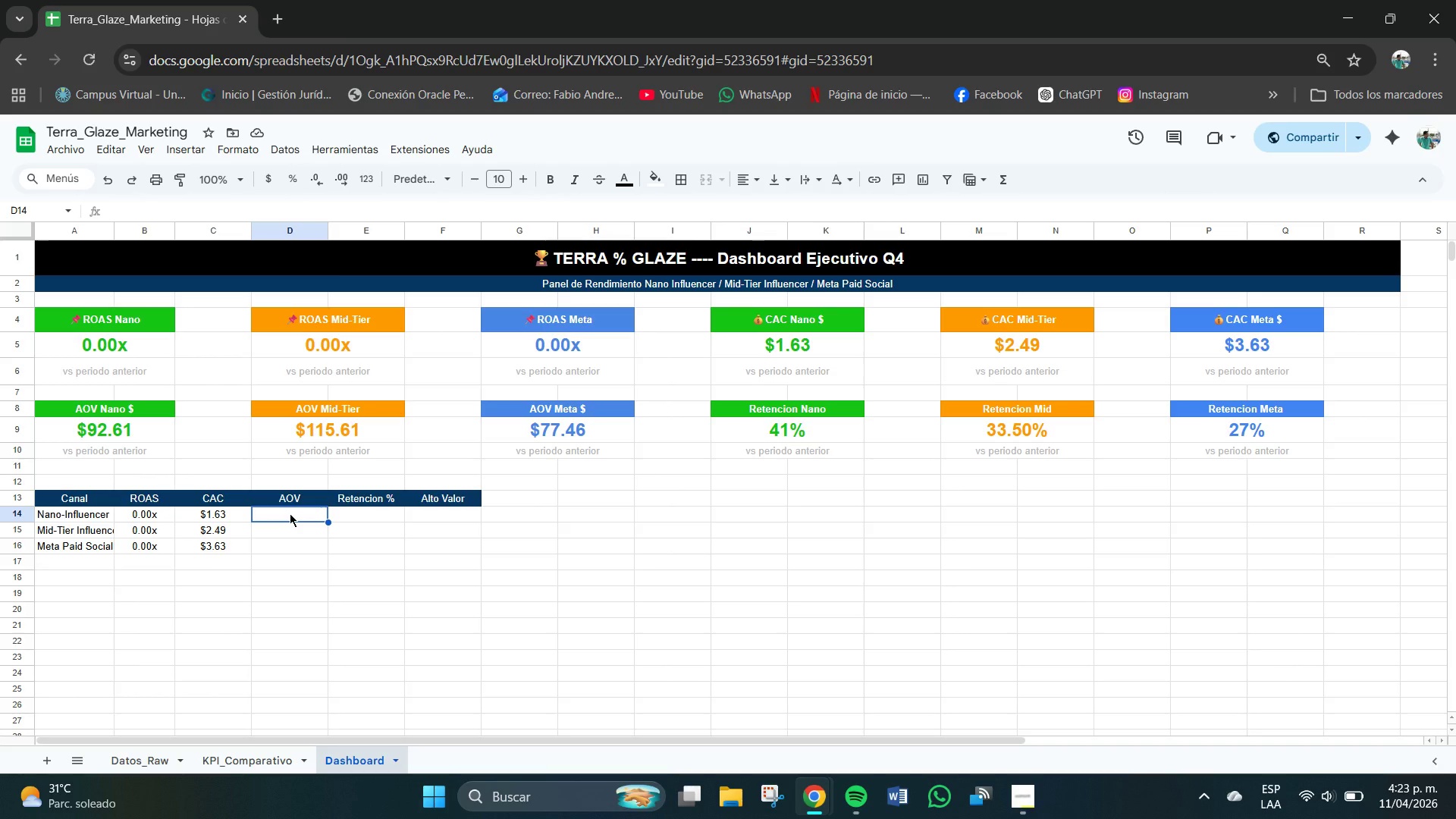 
wait(13.28)
 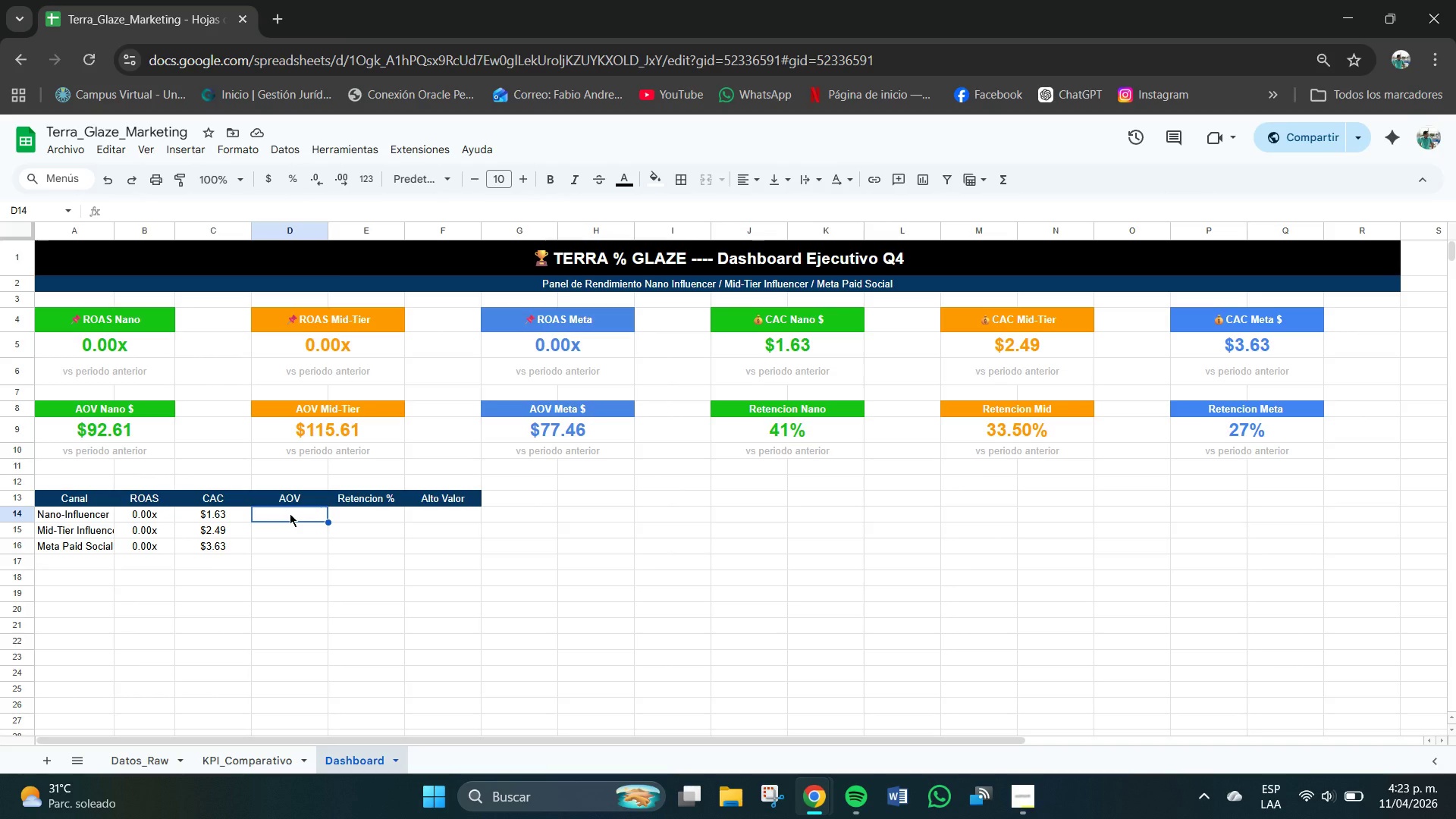 
type()[KP;I_Comparativo)
 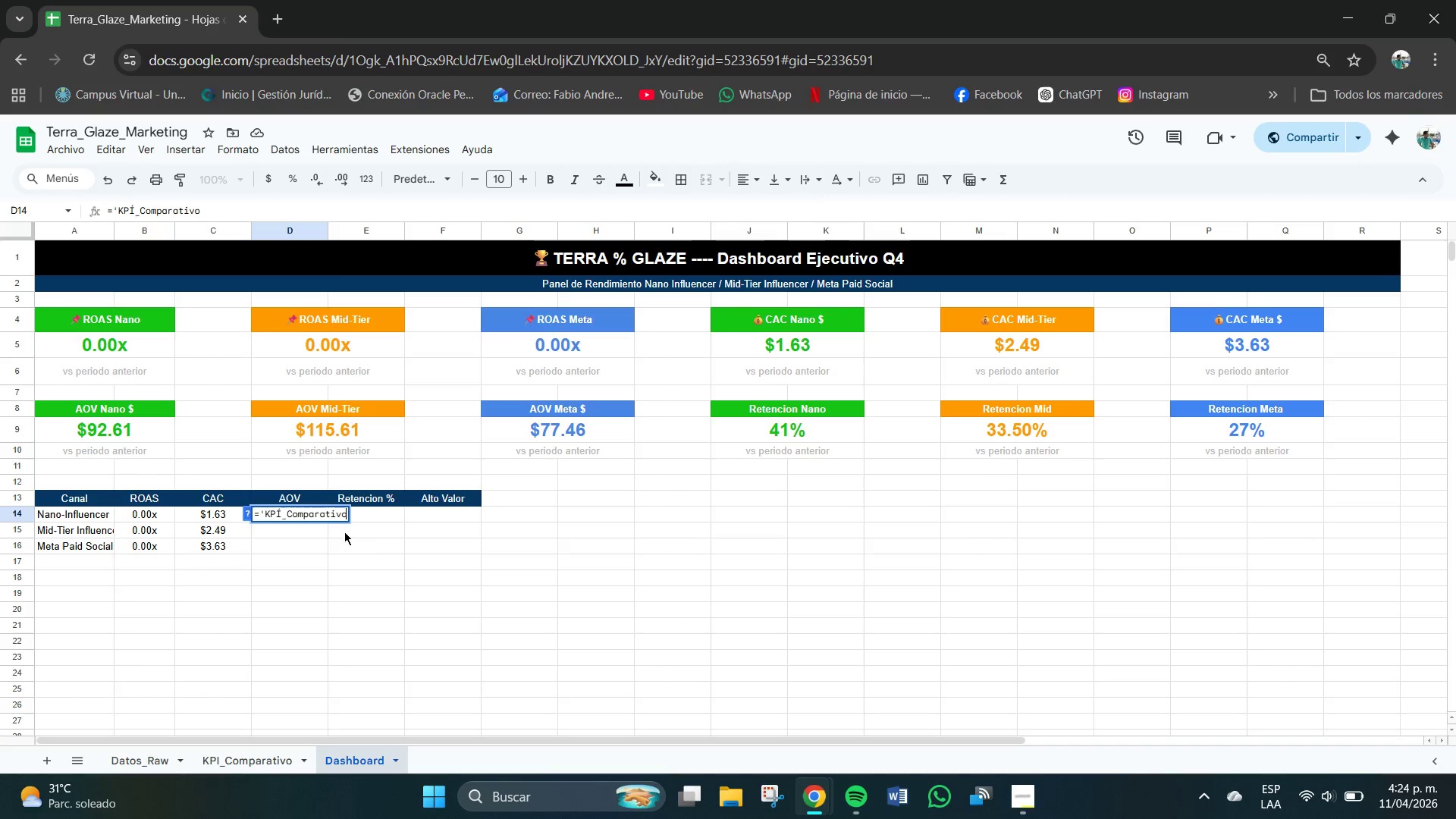 
type([!F30)
 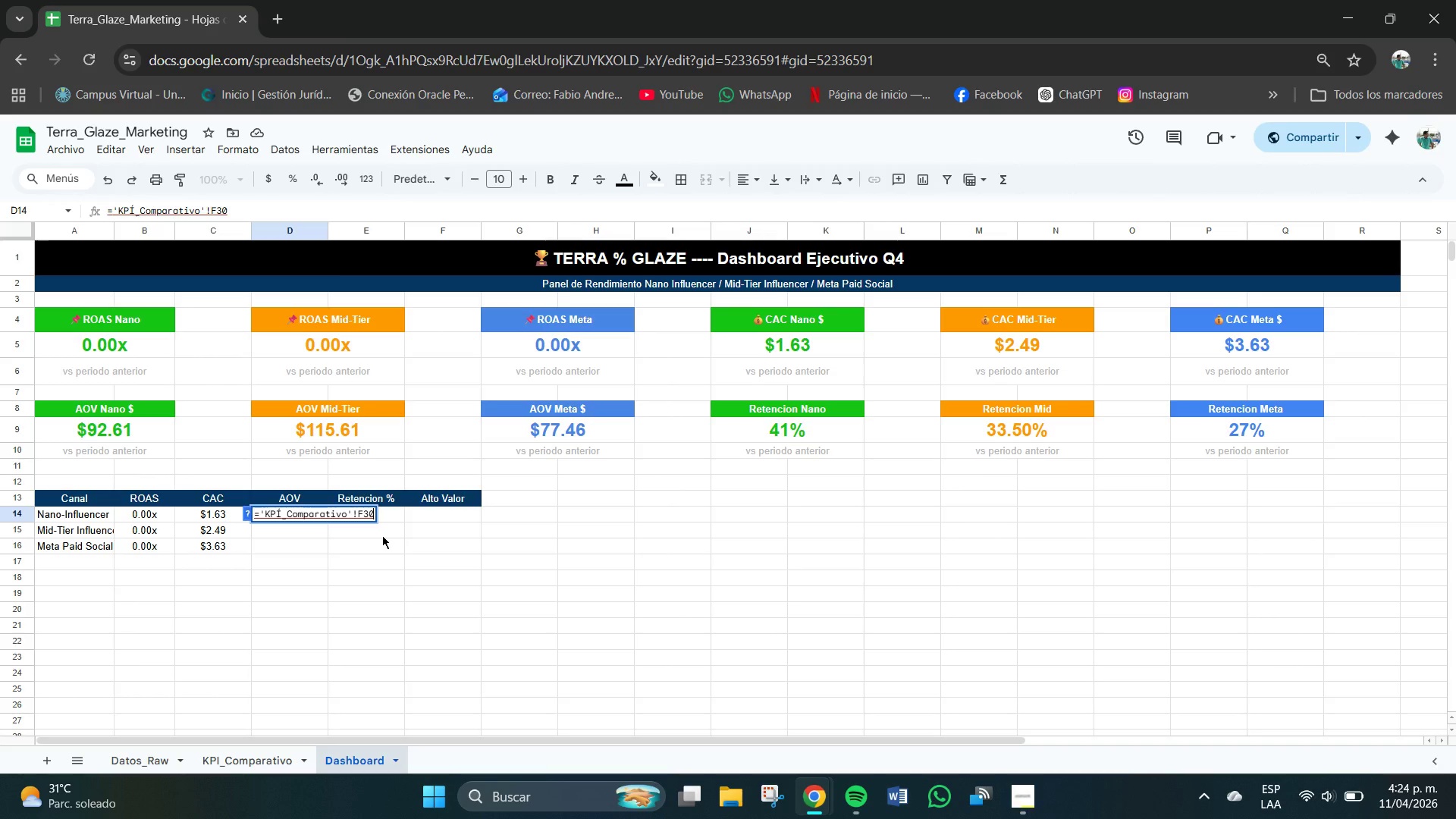 
left_click([287, 511])
 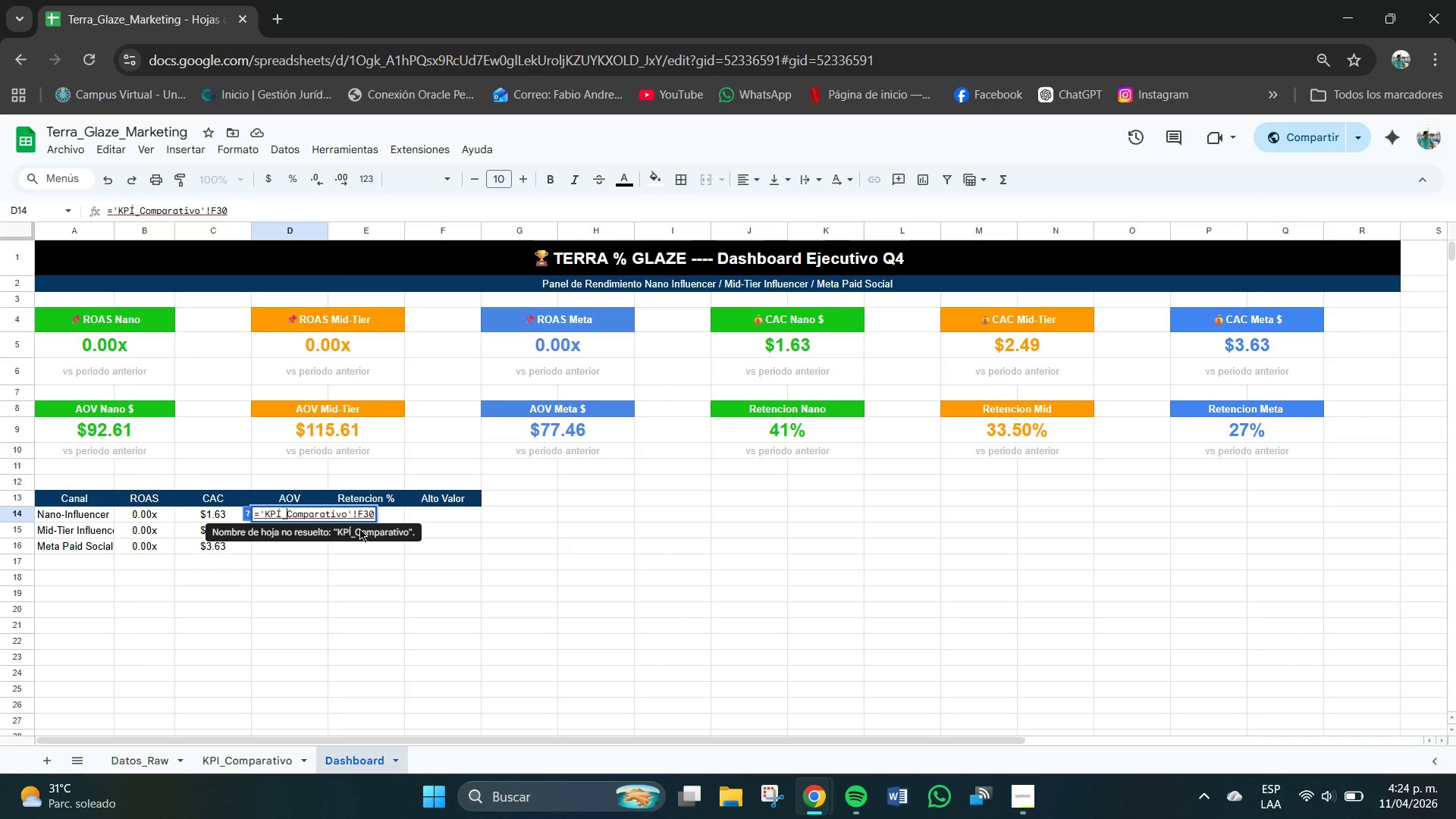 
left_click([355, 514])
 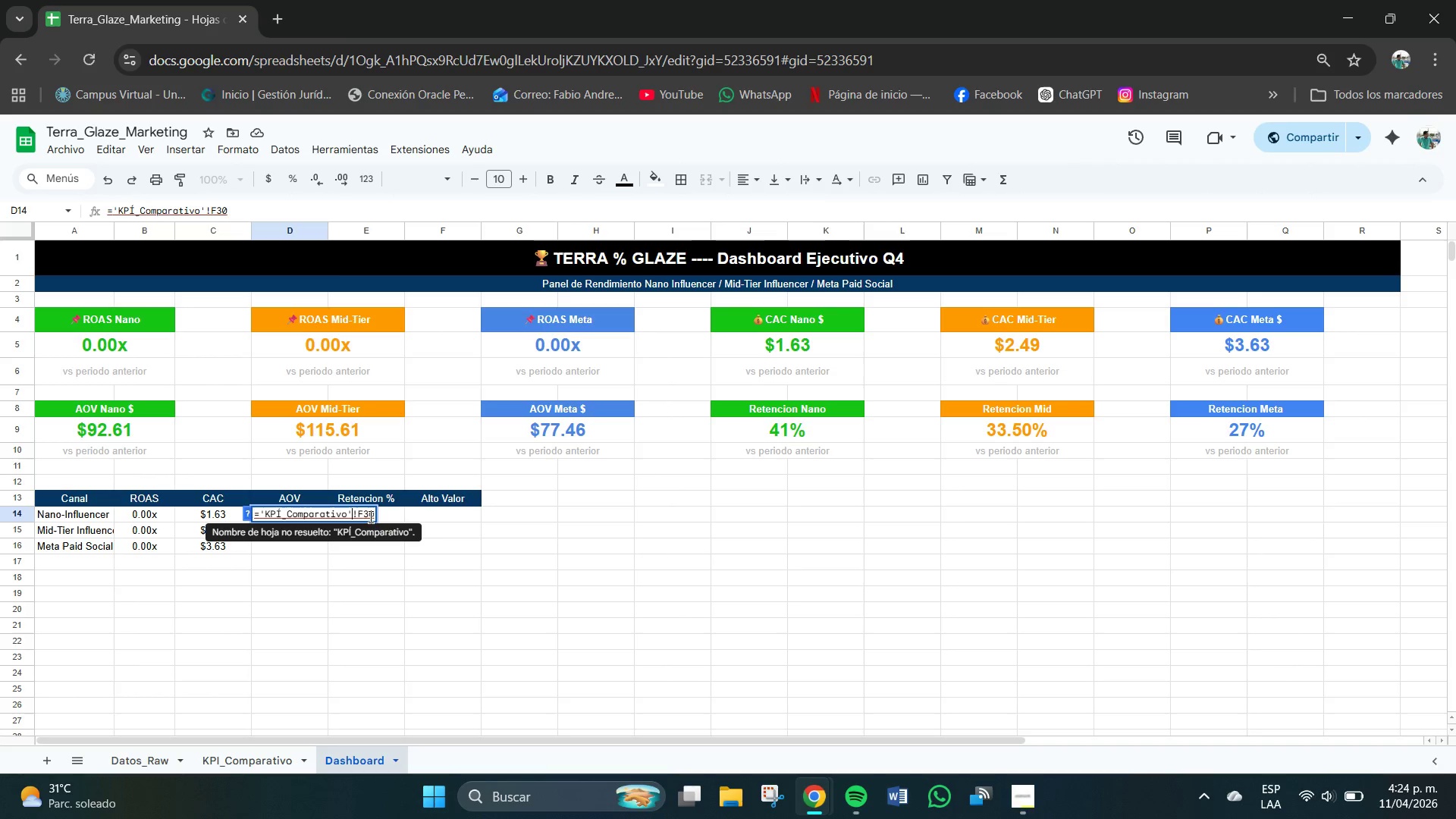 
left_click([373, 516])
 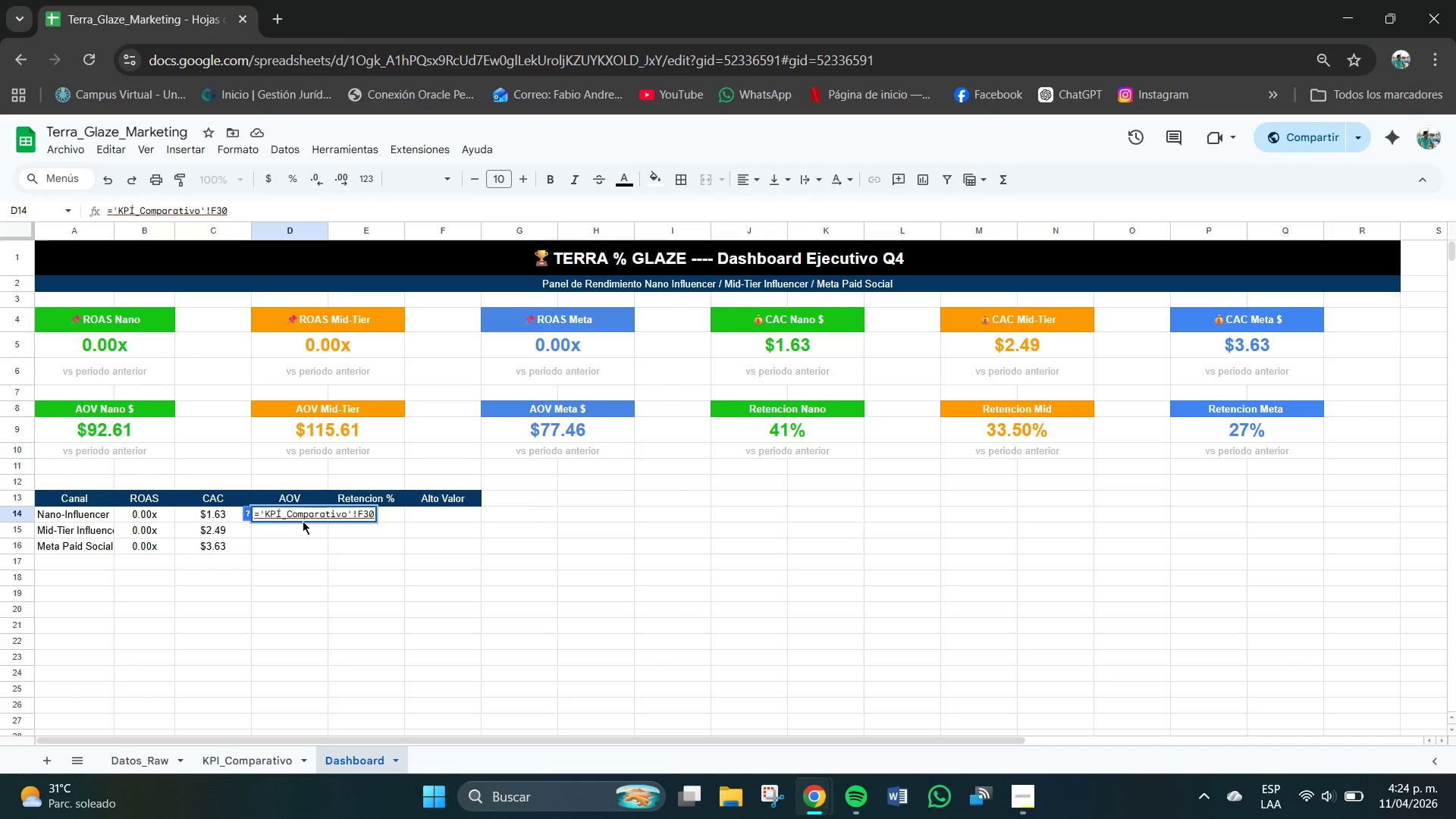 
wait(7.86)
 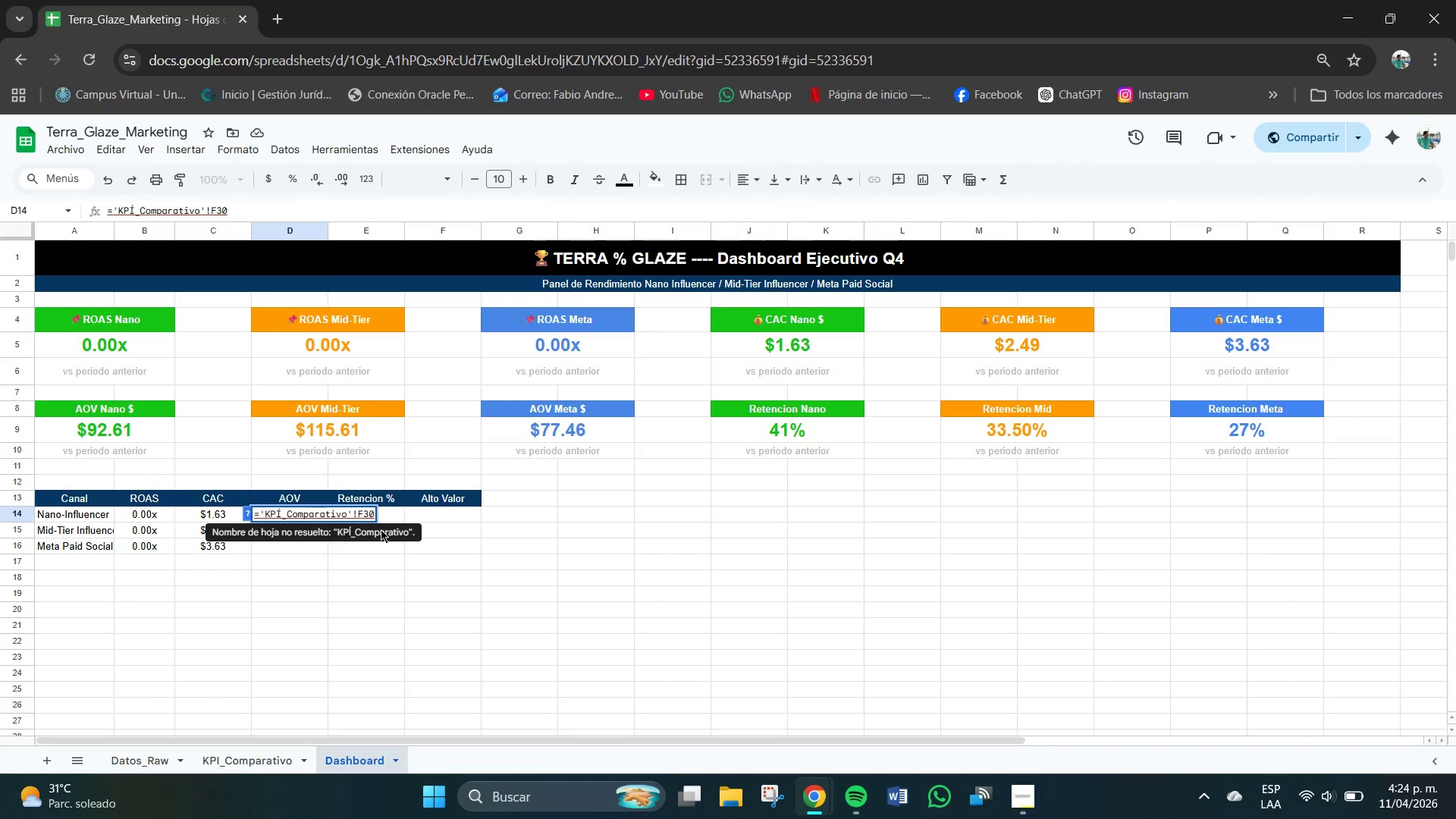 
left_click([265, 511])
 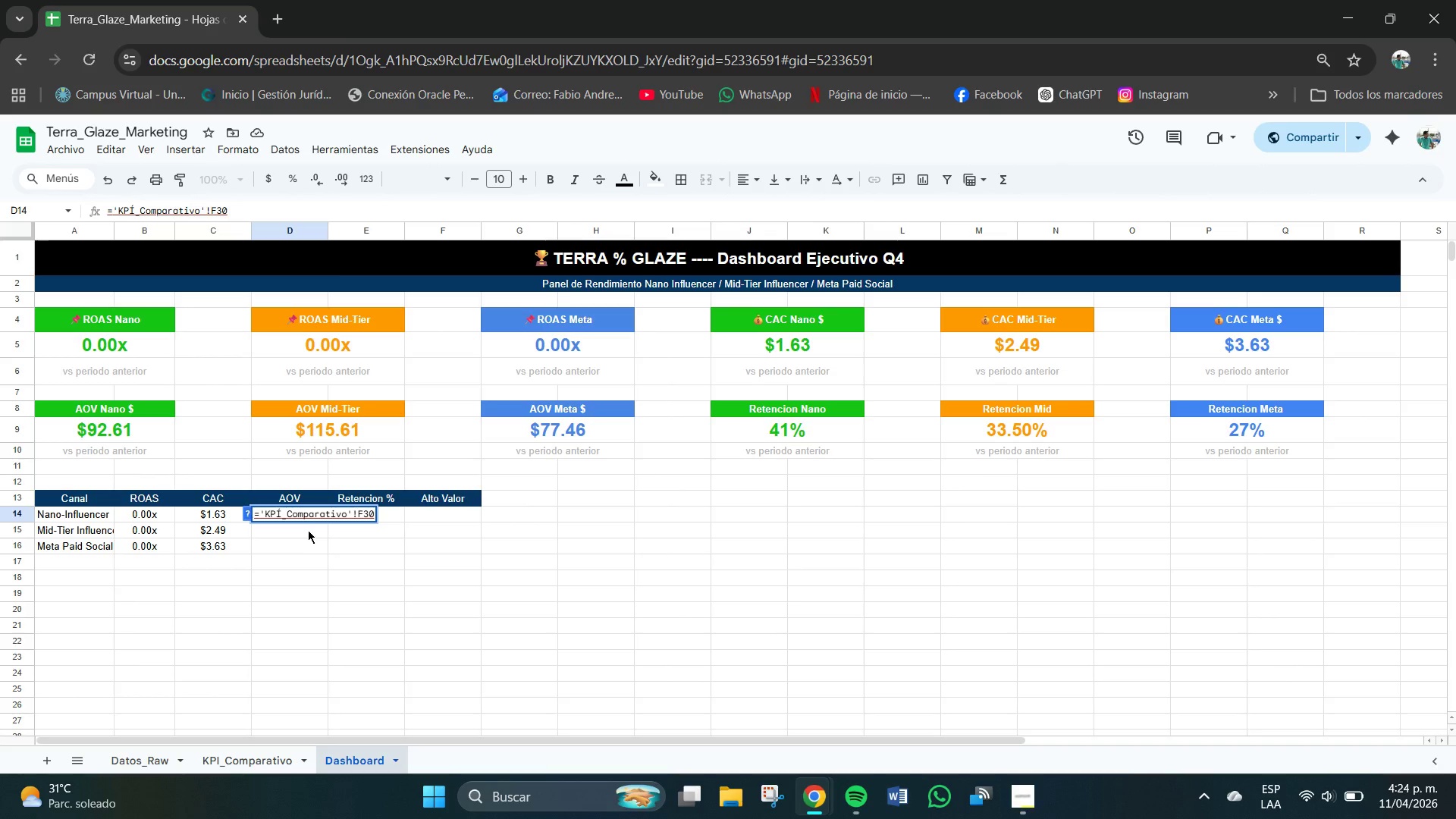 
left_click([357, 517])
 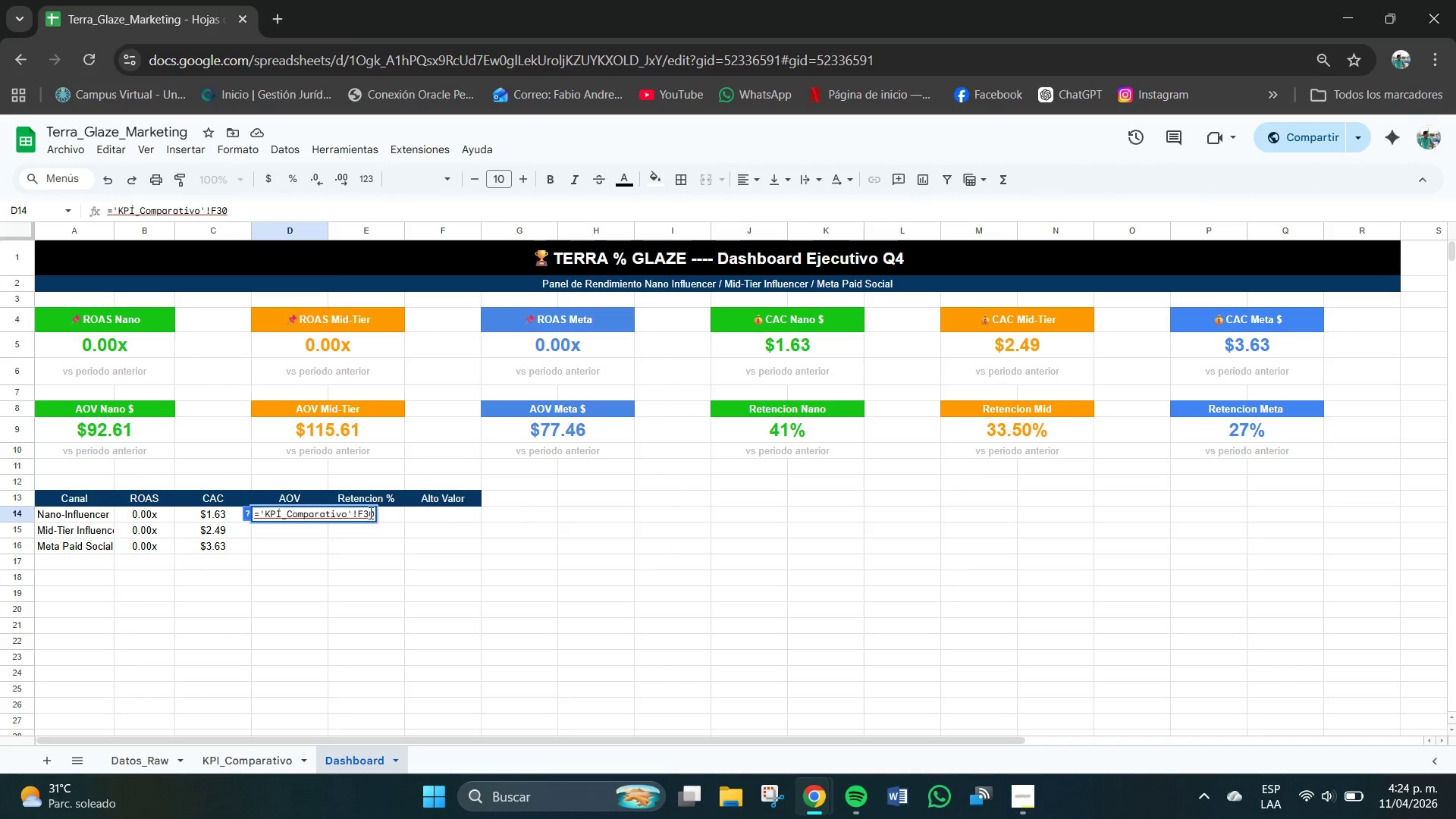 
left_click([367, 513])
 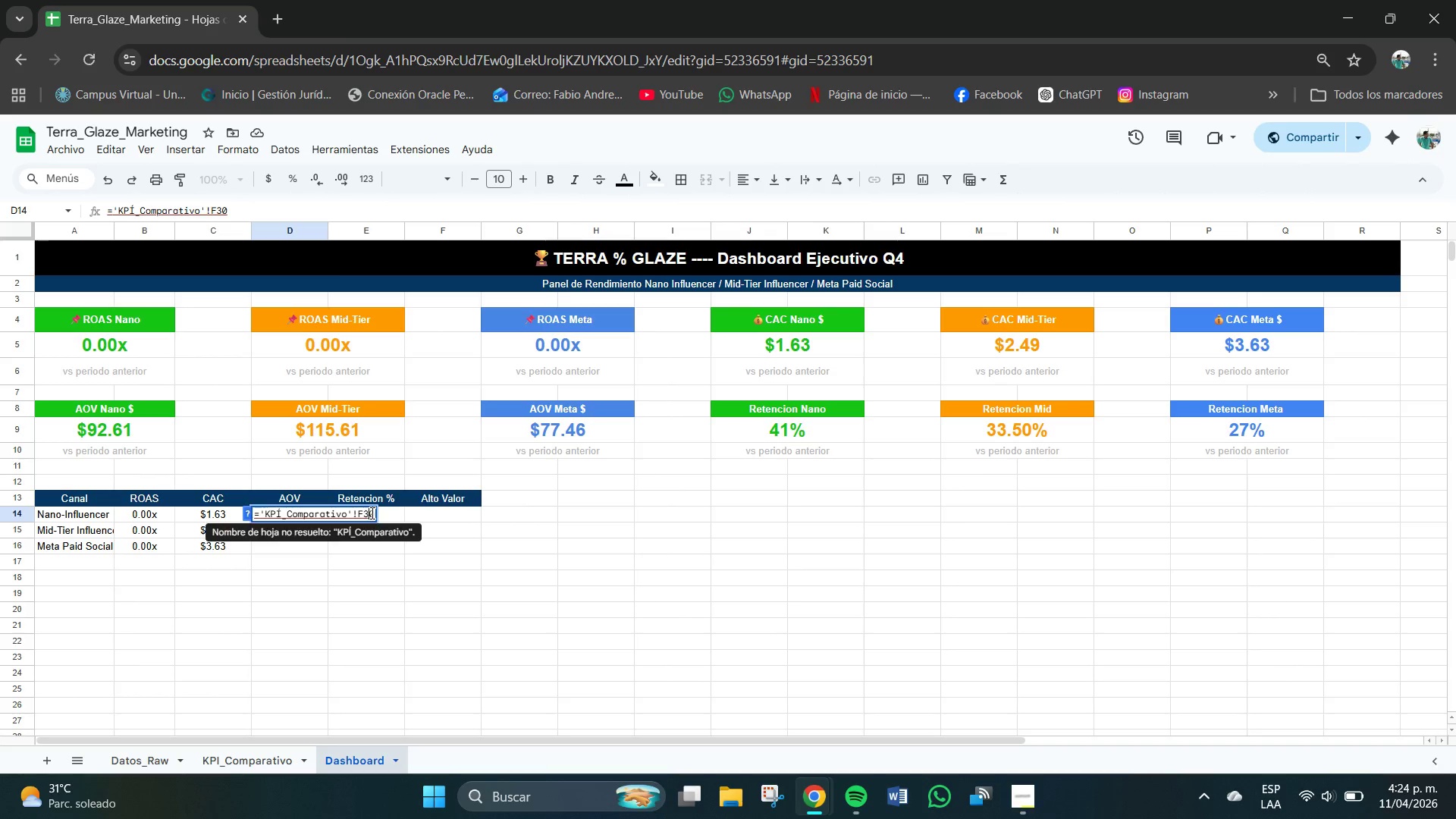 
left_click([374, 513])
 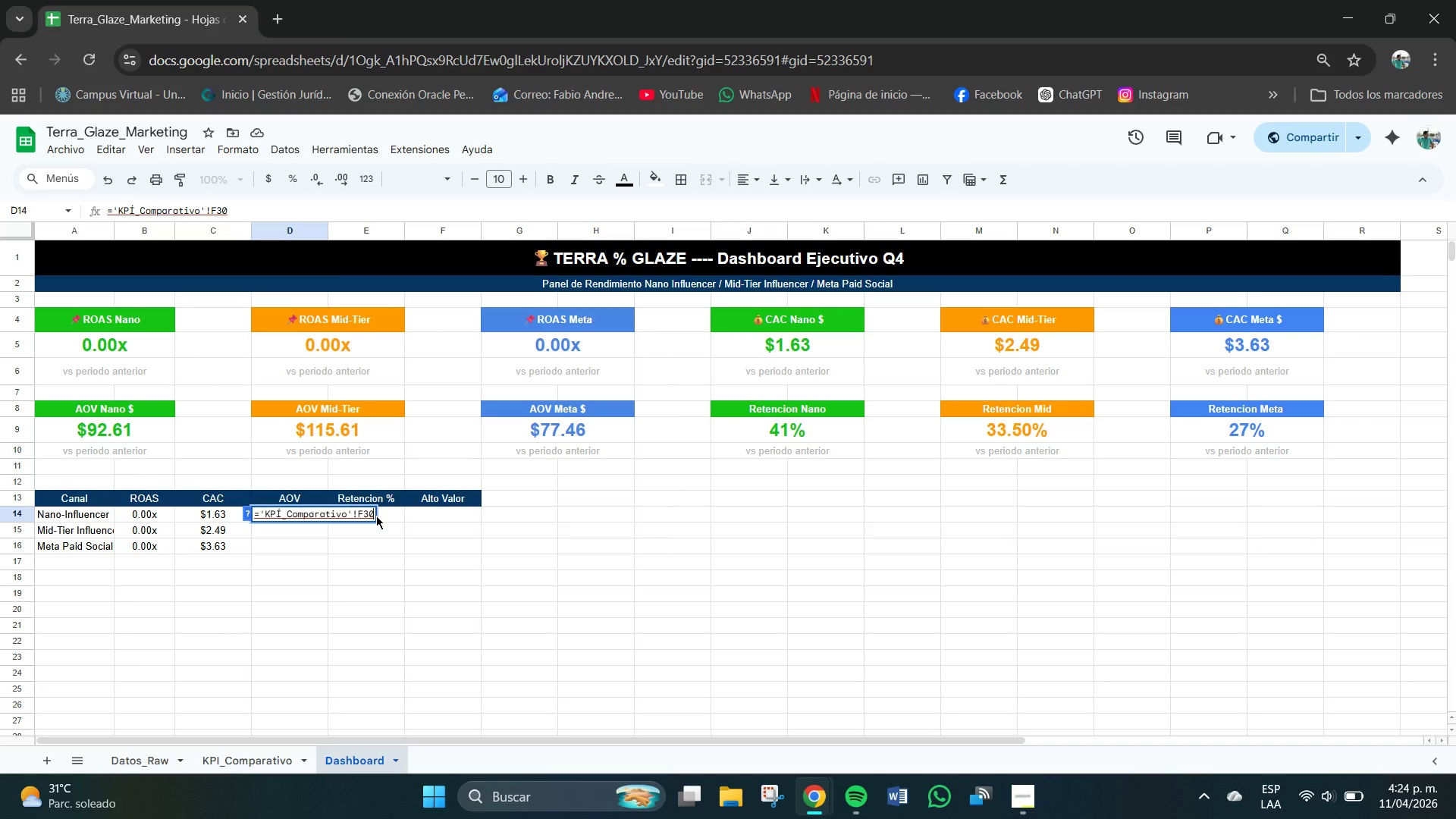 
key(Backspace)
key(Backspace)
key(Backspace)
key(Backspace)
key(Backspace)
key(Backspace)
key(Backspace)
key(Backspace)
key(Backspace)
key(Backspace)
key(Backspace)
key(Backspace)
key(Backspace)
key(Backspace)
key(Backspace)
key(Backspace)
key(Backspace)
key(Backspace)
key(Backspace)
key(Backspace)
key(Backspace)
key(Backspace)
type()[KPI_Comparativo)
 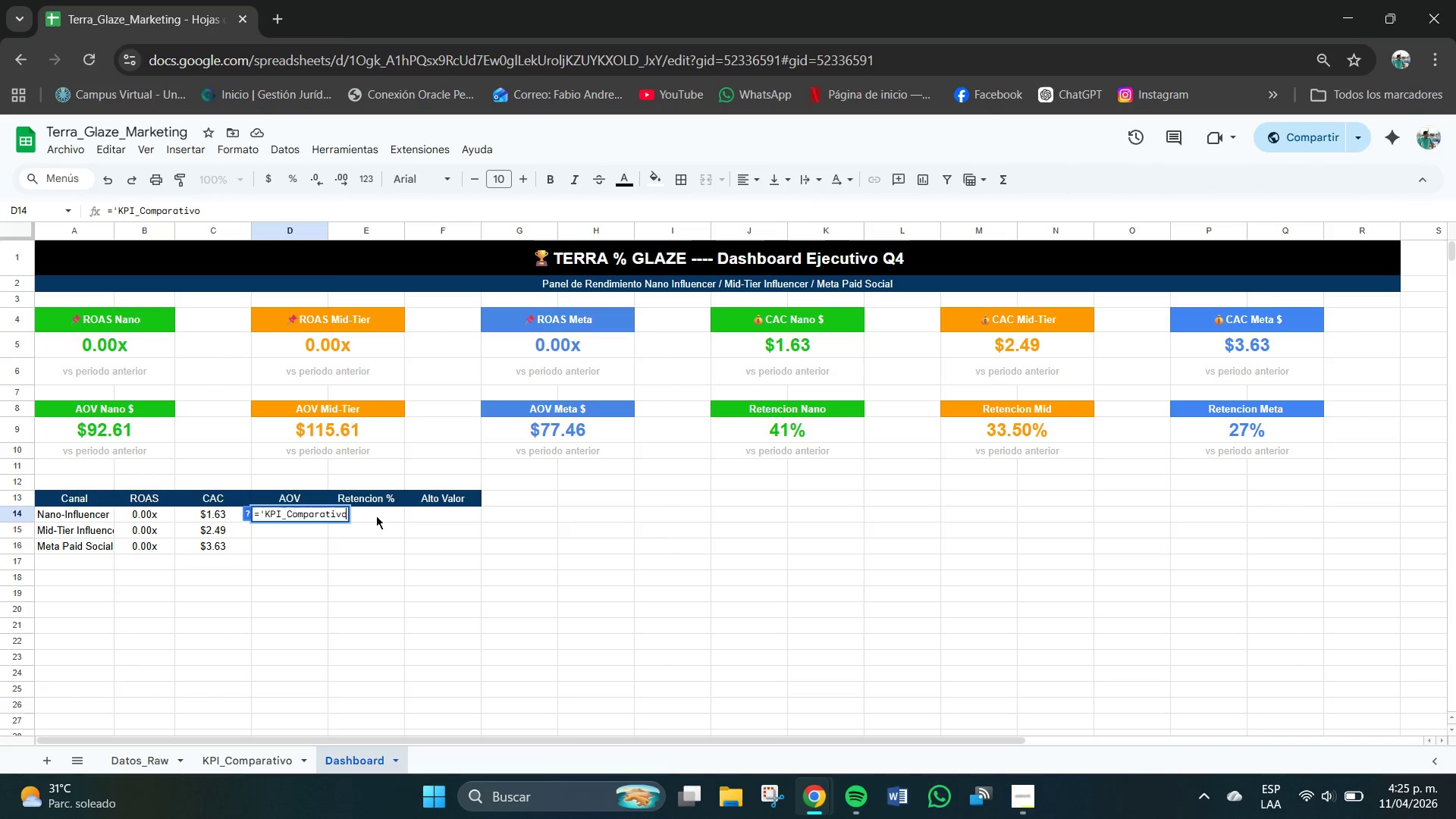 
type(!)
key(Backspace)
type([!F30)
 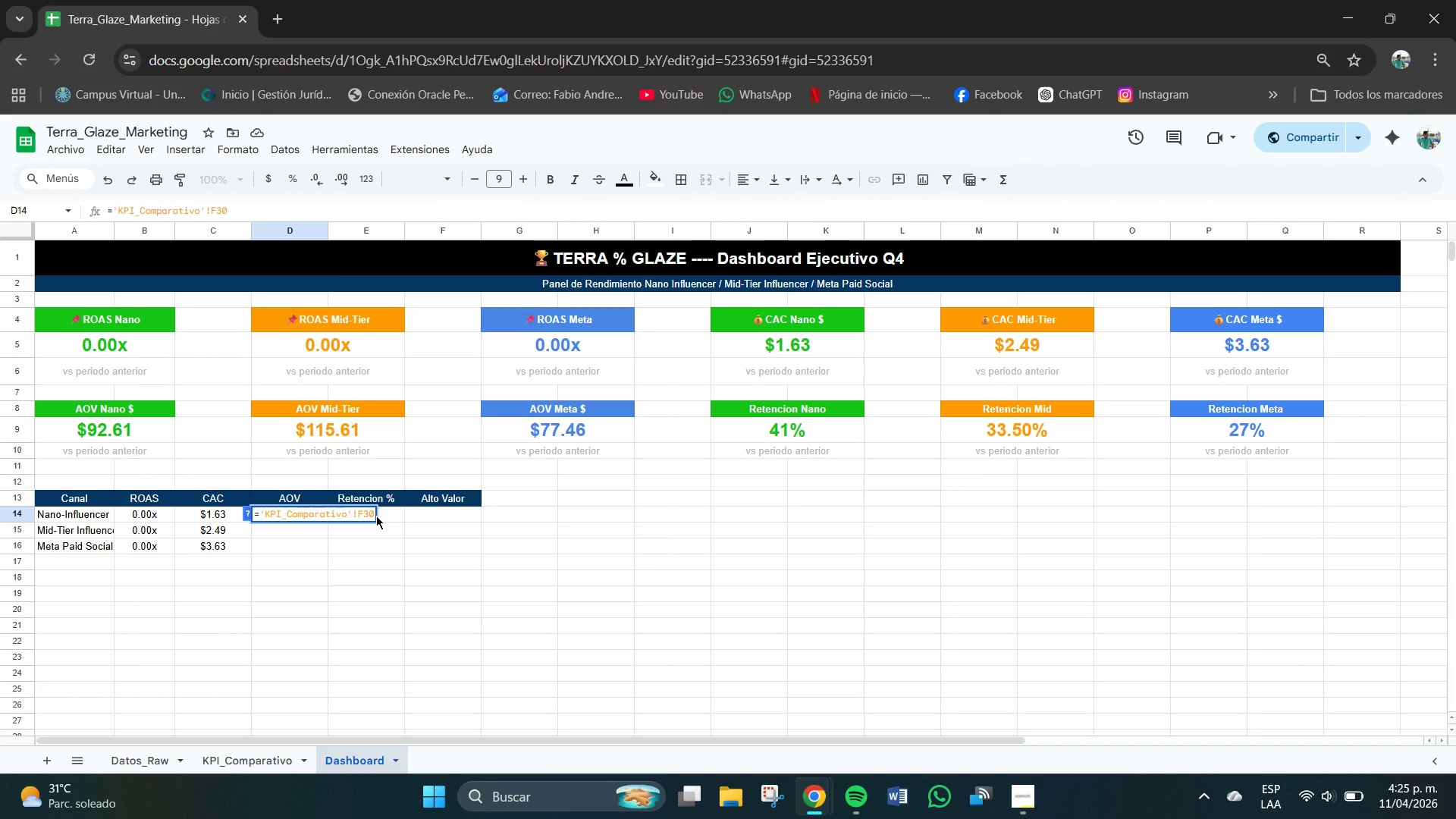 
key(Enter)
 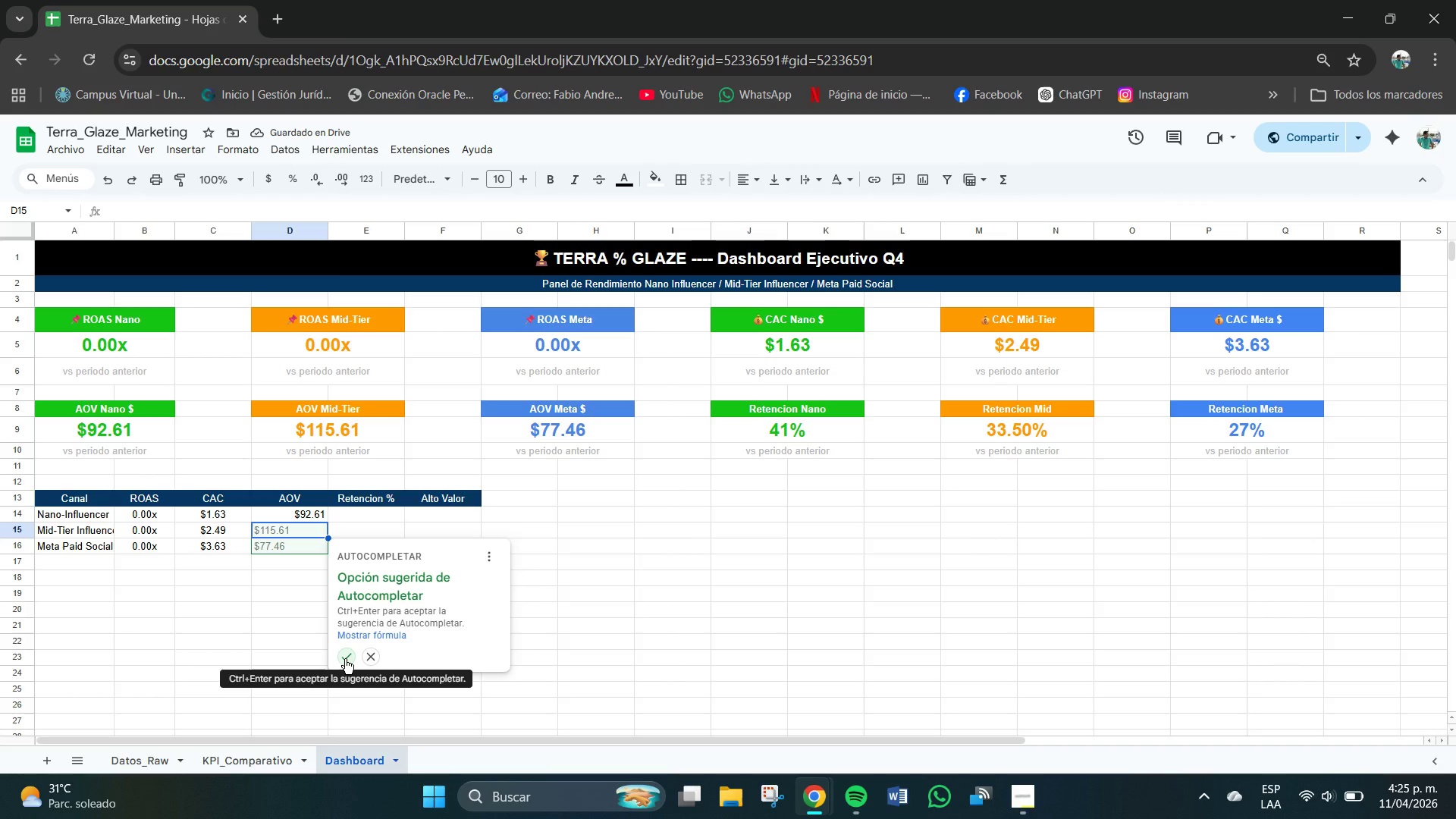 
left_click([345, 659])
 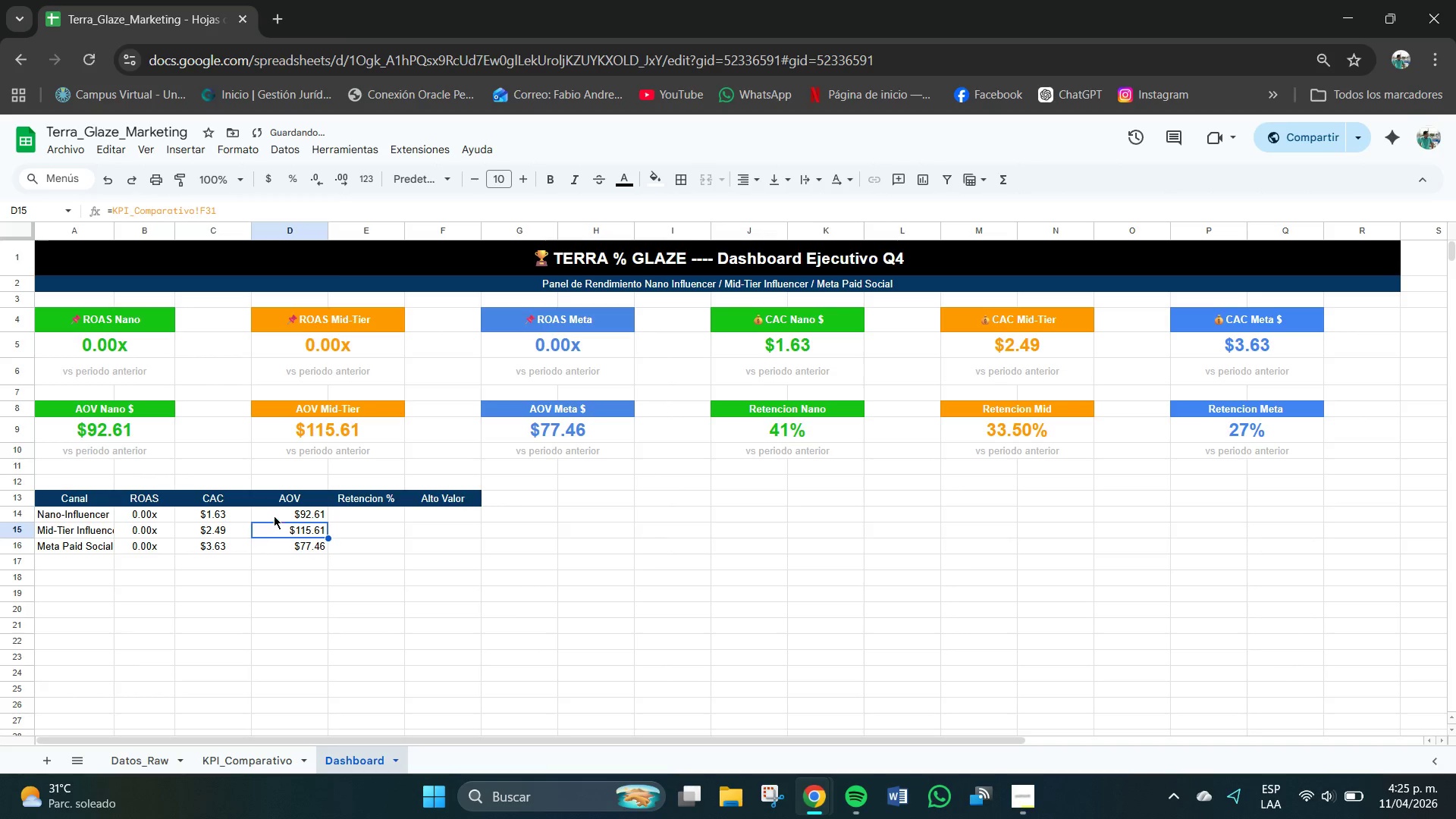 
left_click_drag(start_coordinate=[284, 512], to_coordinate=[312, 556])
 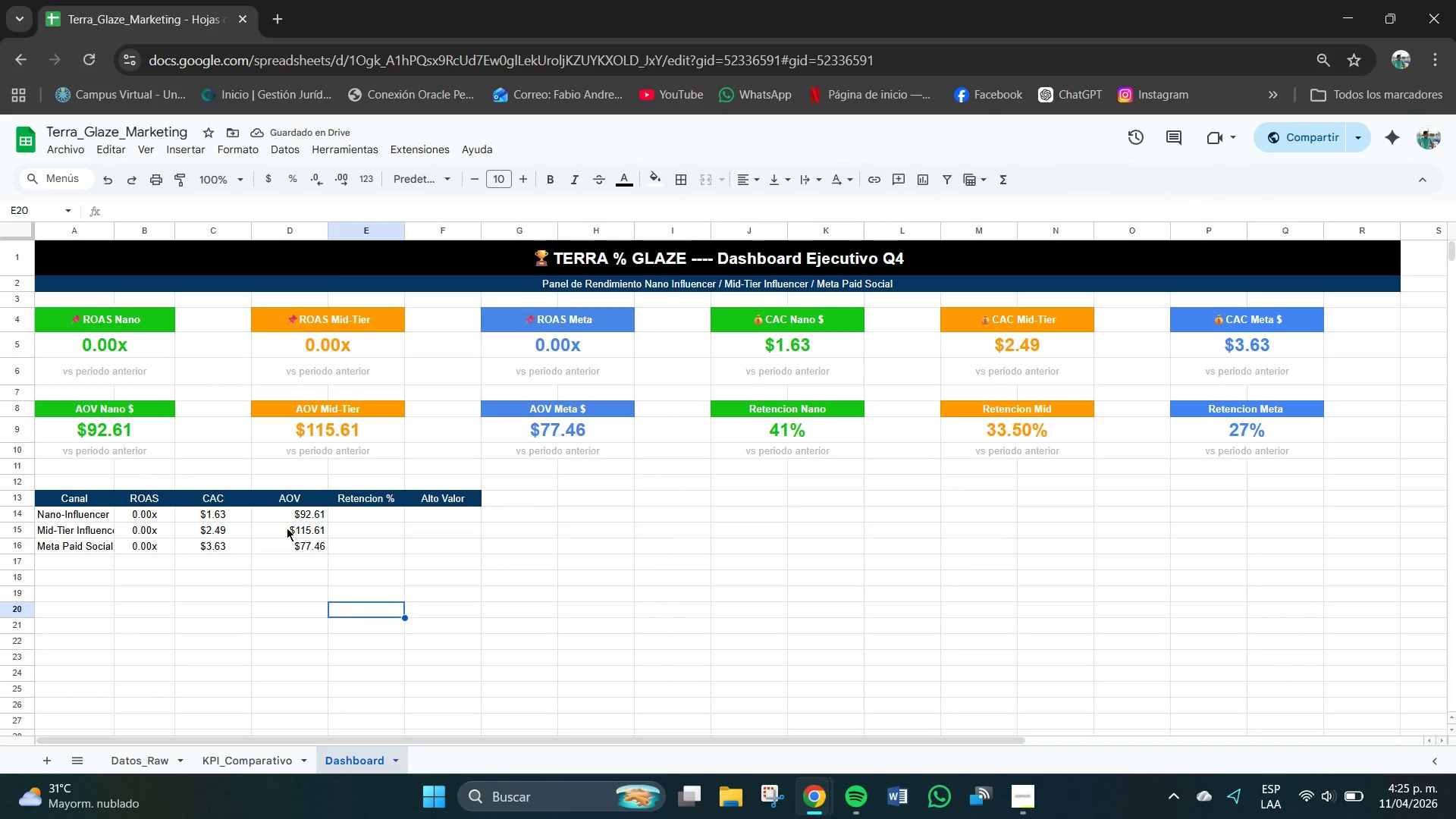 
left_click_drag(start_coordinate=[279, 513], to_coordinate=[291, 541])
 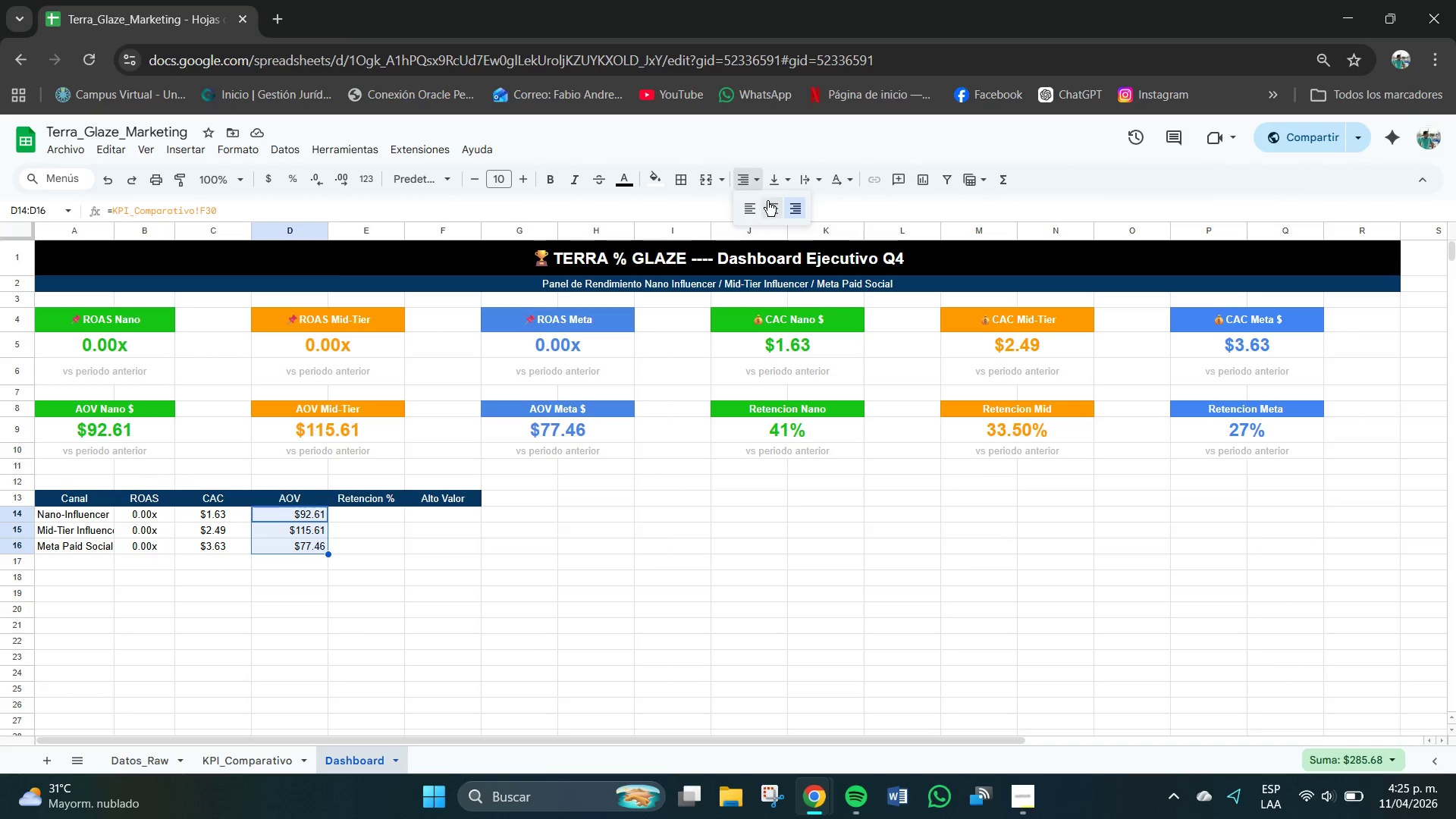 
double_click([781, 180])
 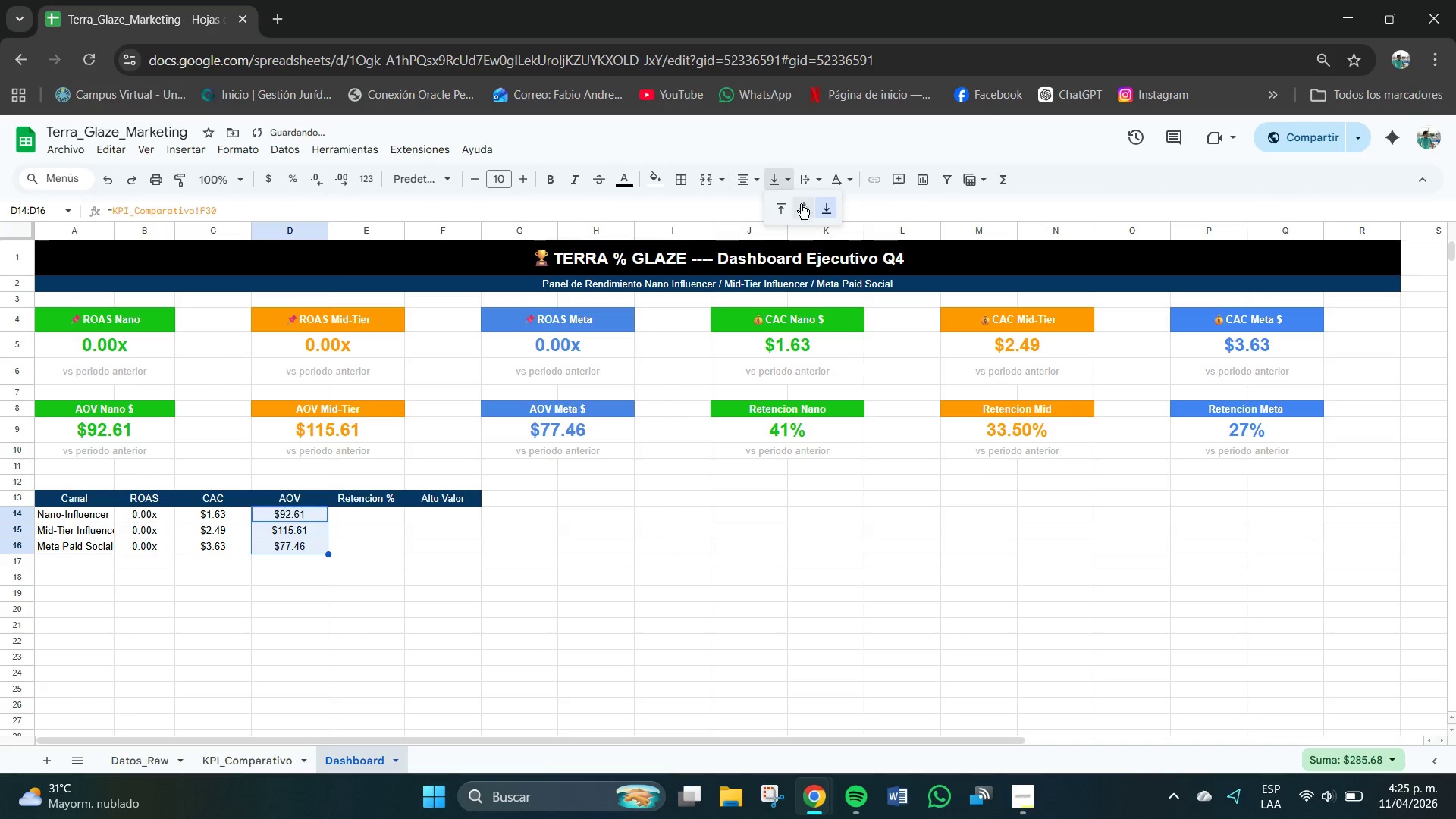 
triple_click([802, 204])
 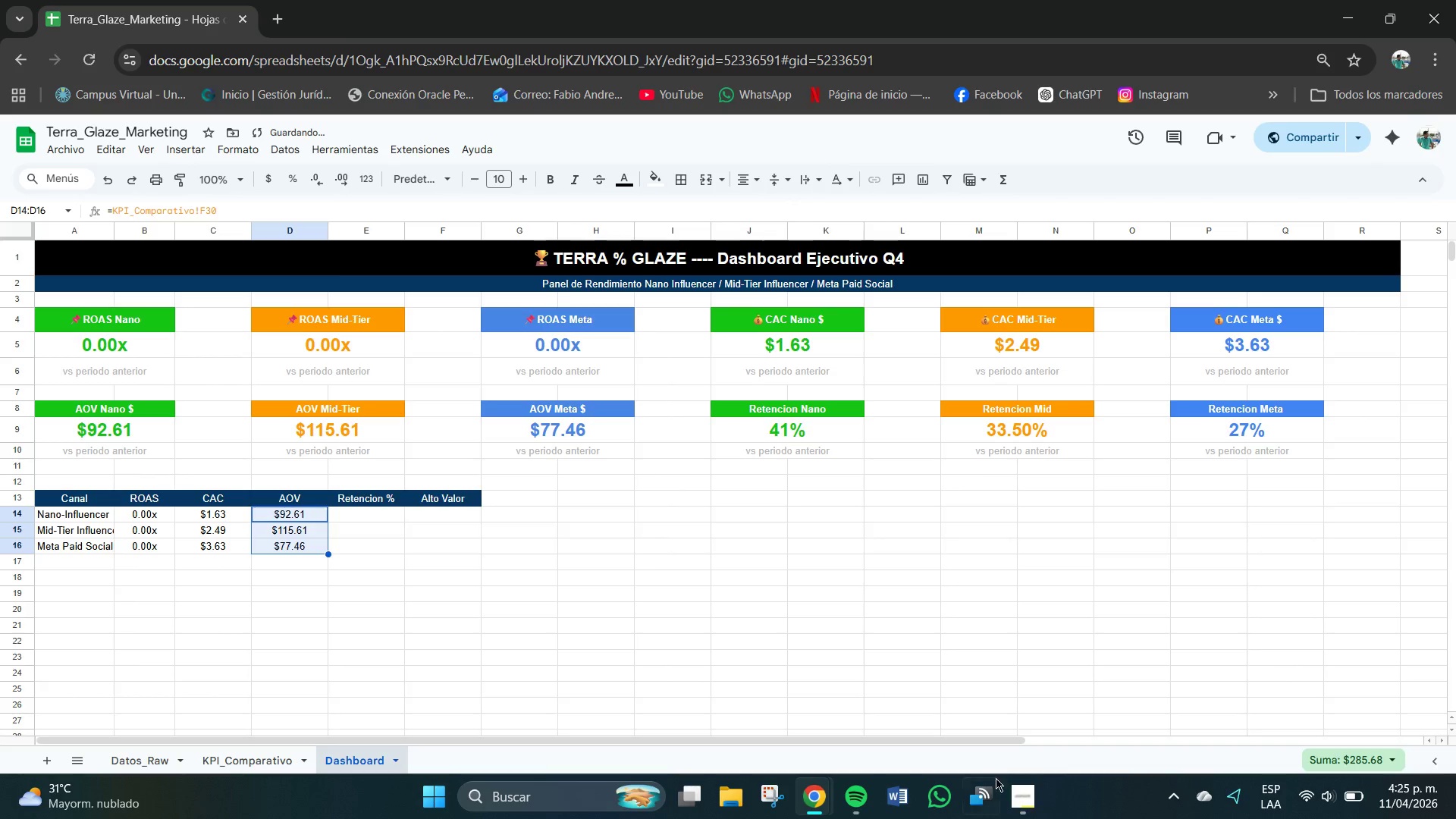 
left_click([1017, 789])